 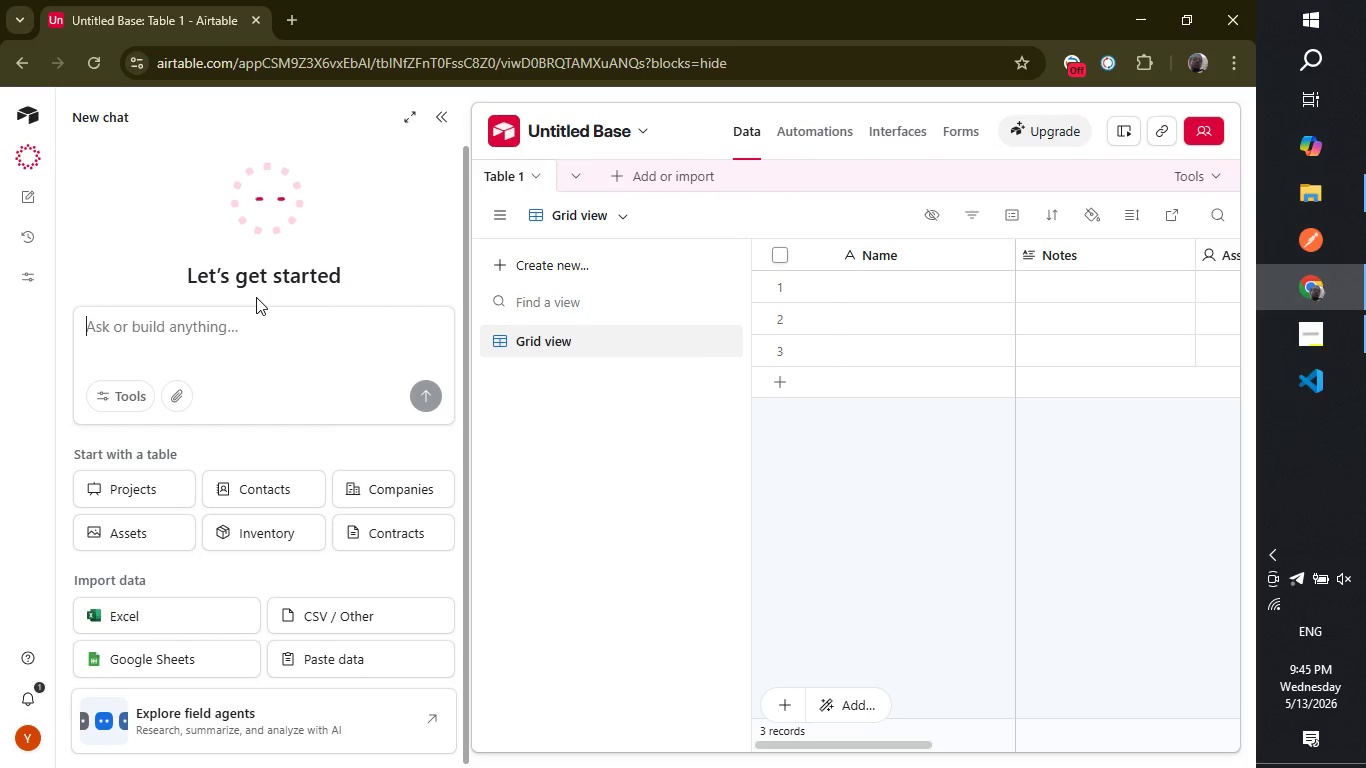 
left_click([452, 115])
 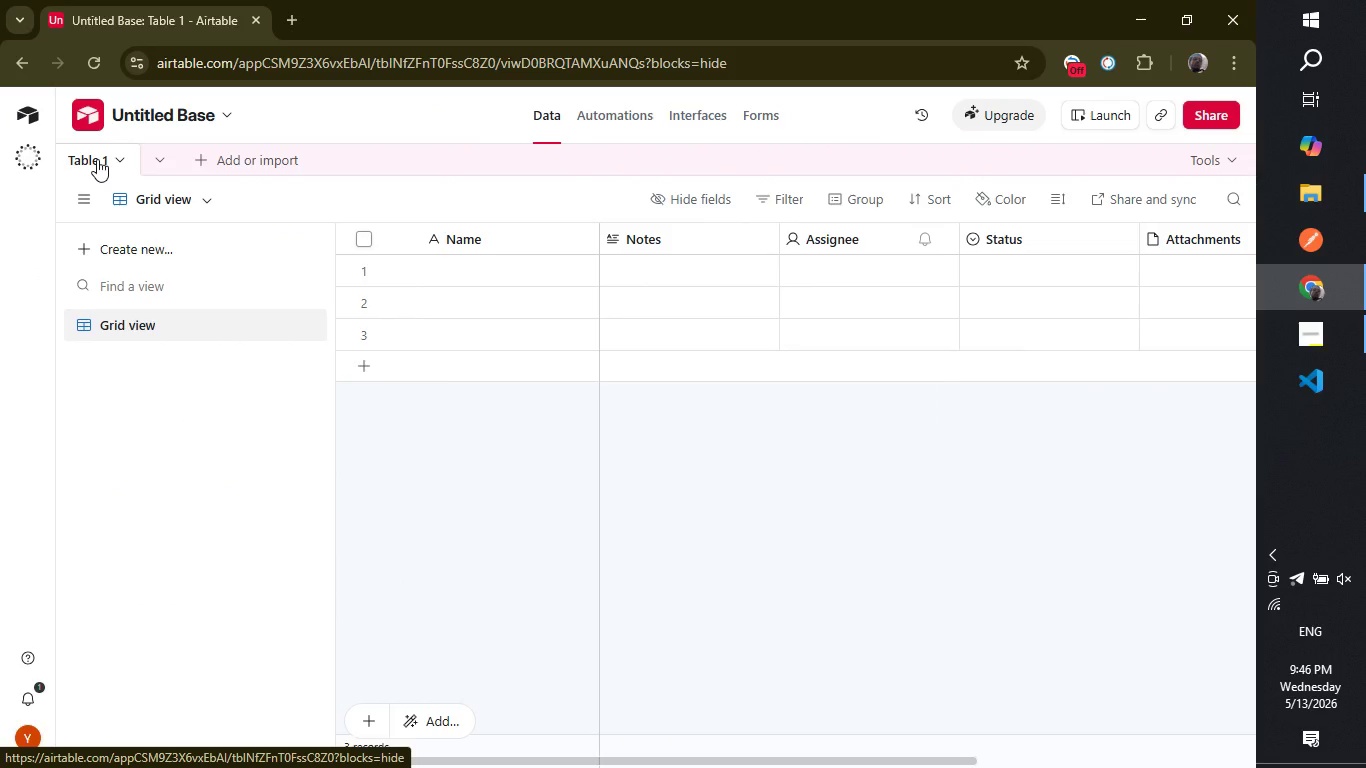 
right_click([97, 159])
 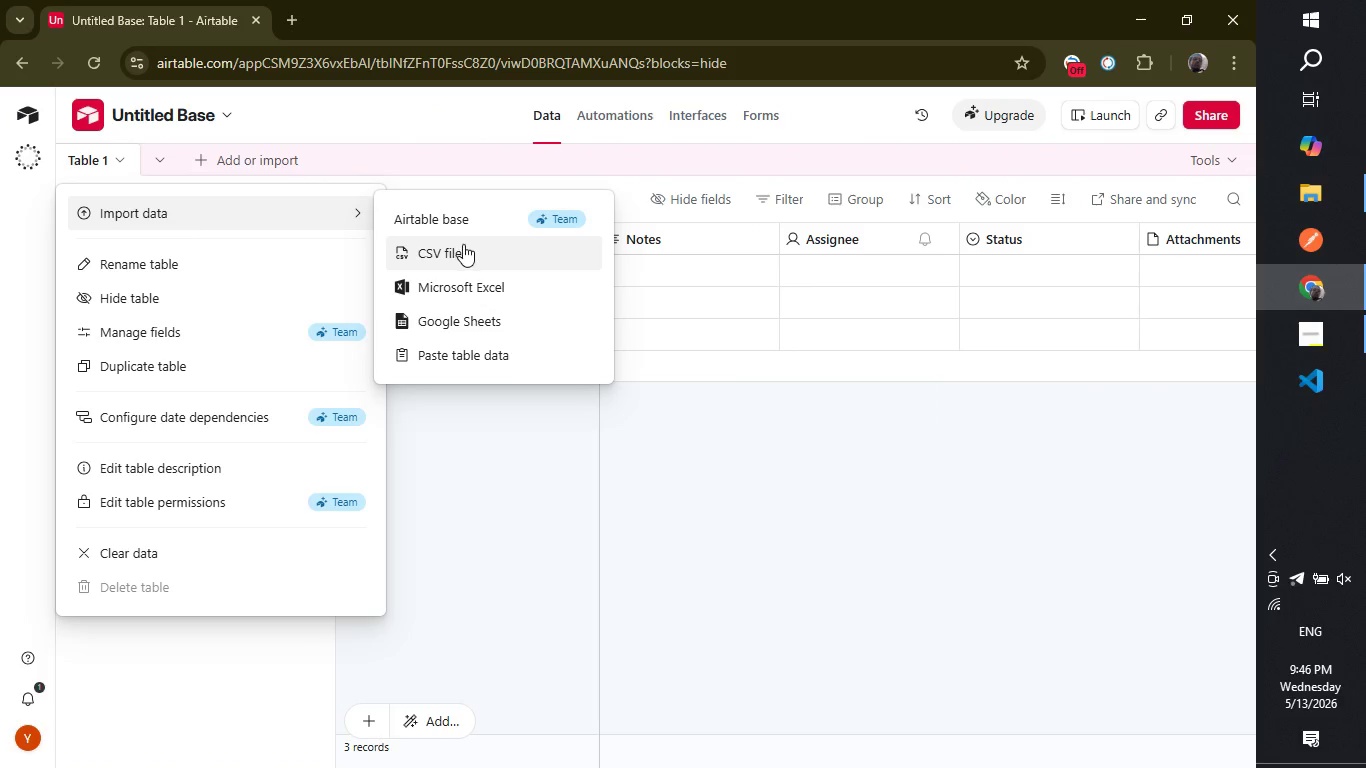 
wait(5.99)
 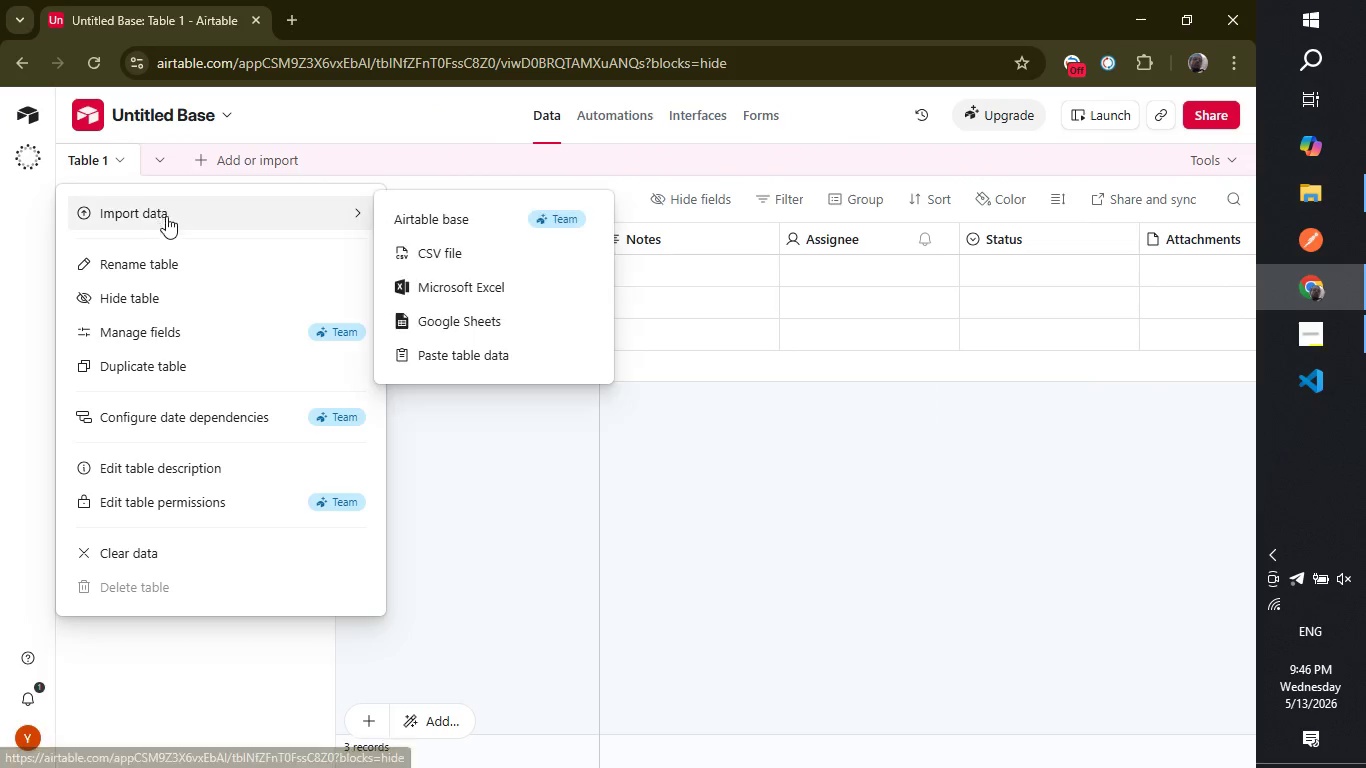 
left_click([527, 248])
 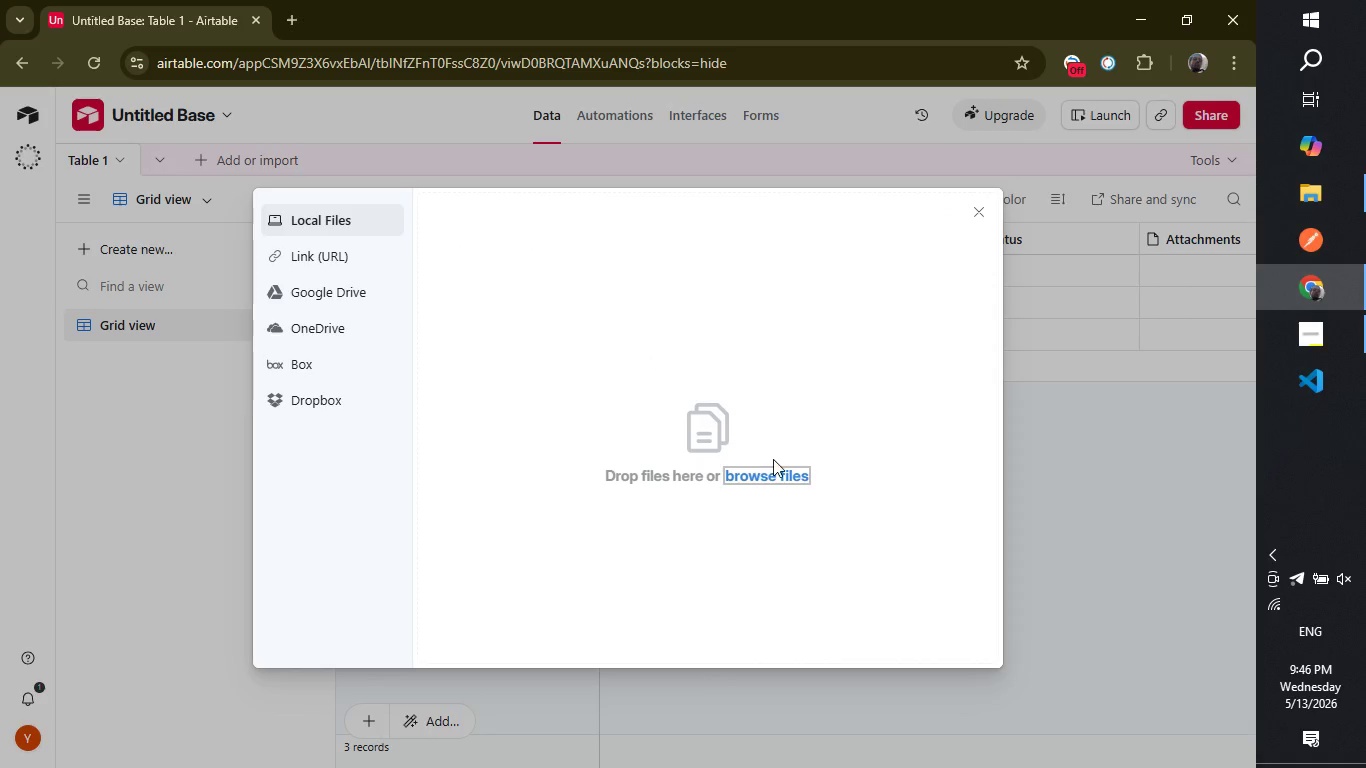 
left_click([773, 473])
 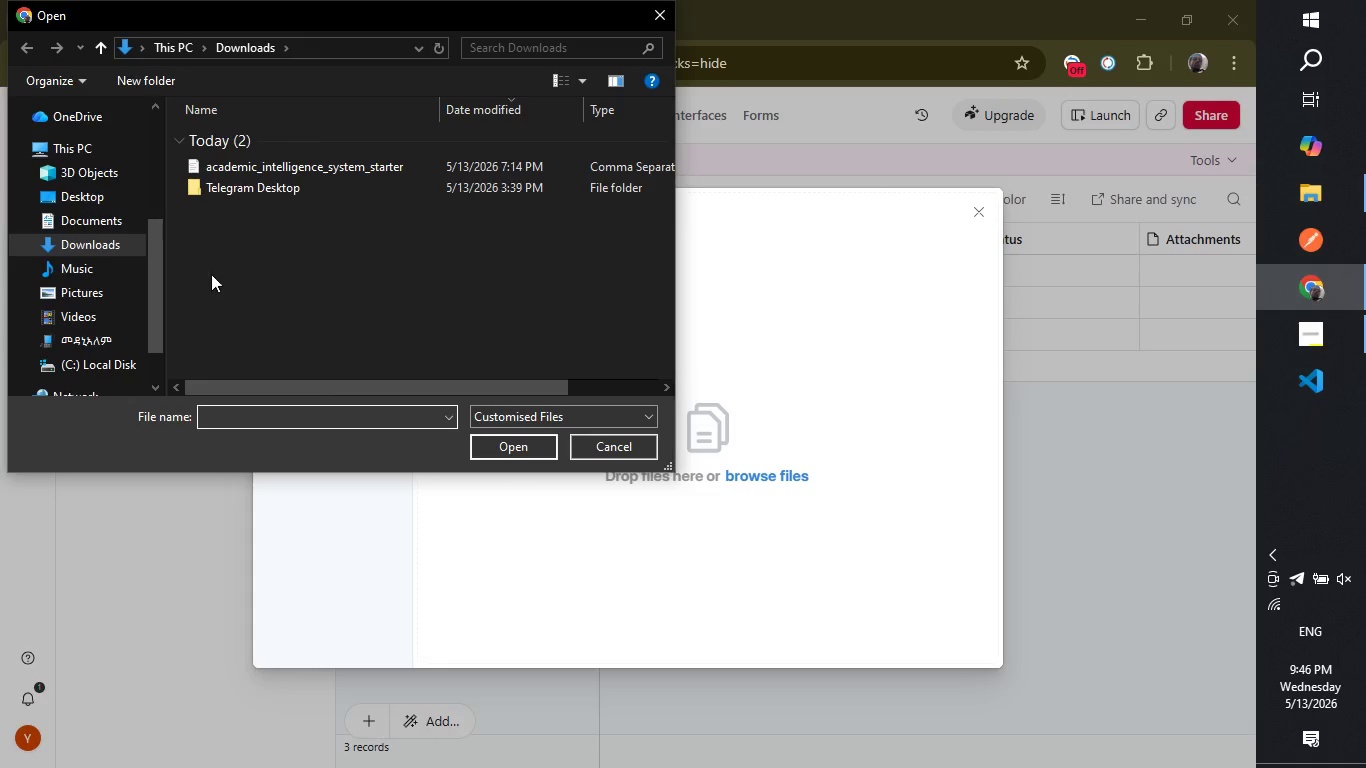 
wait(5.36)
 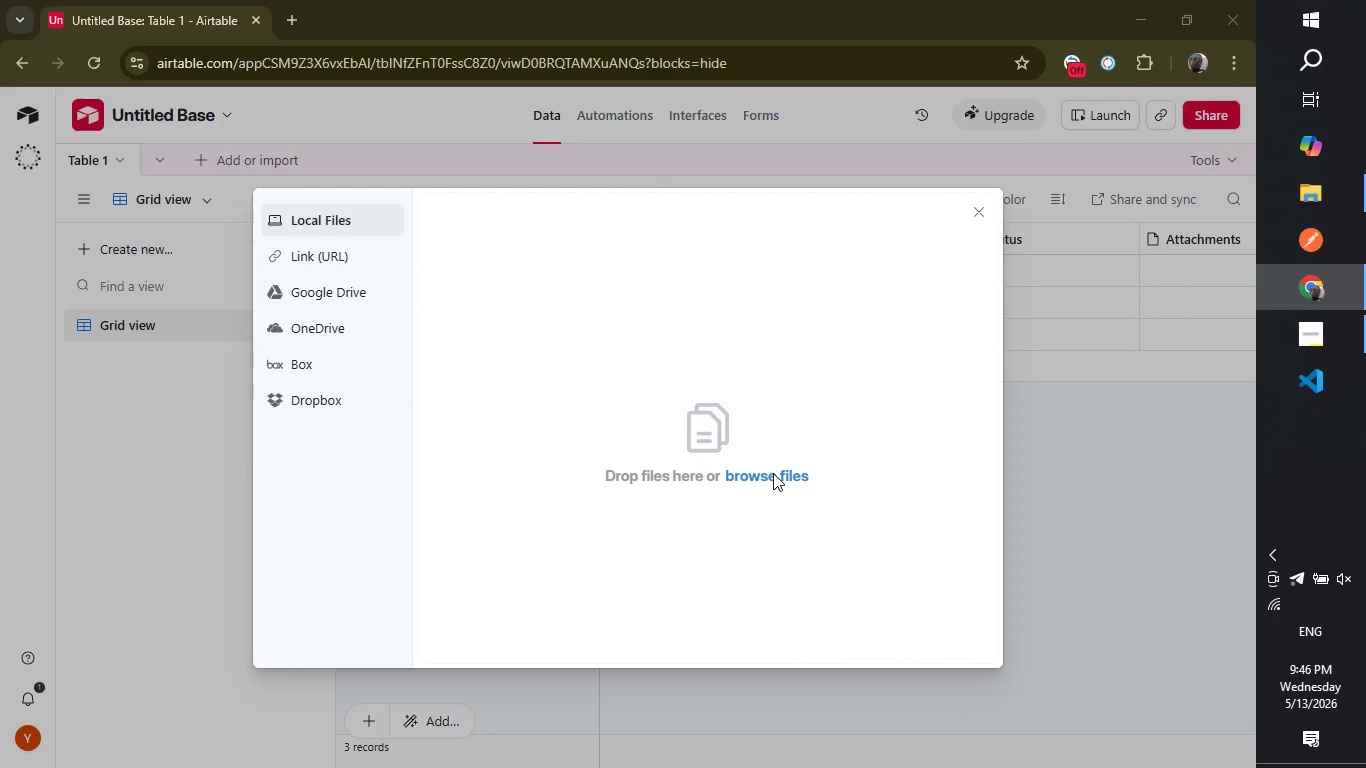 
left_click([305, 170])
 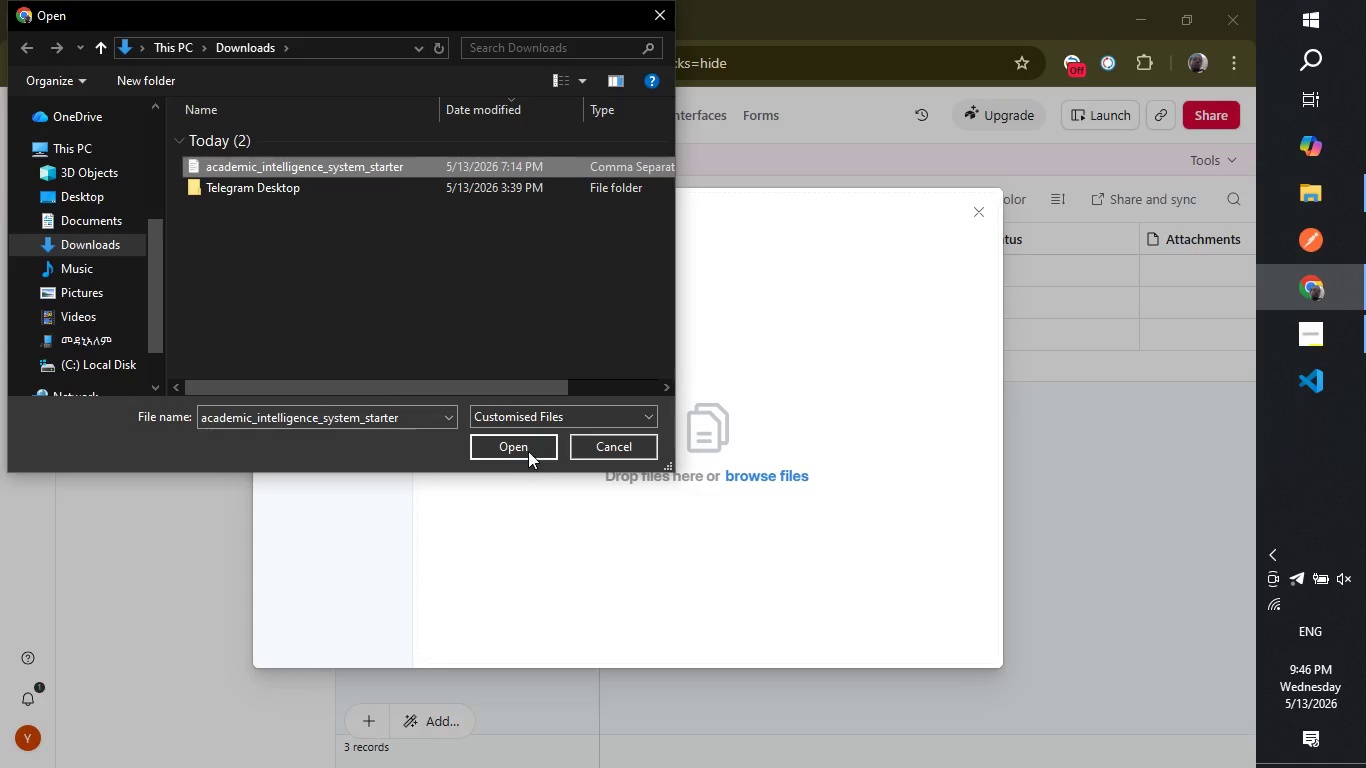 
left_click([526, 451])
 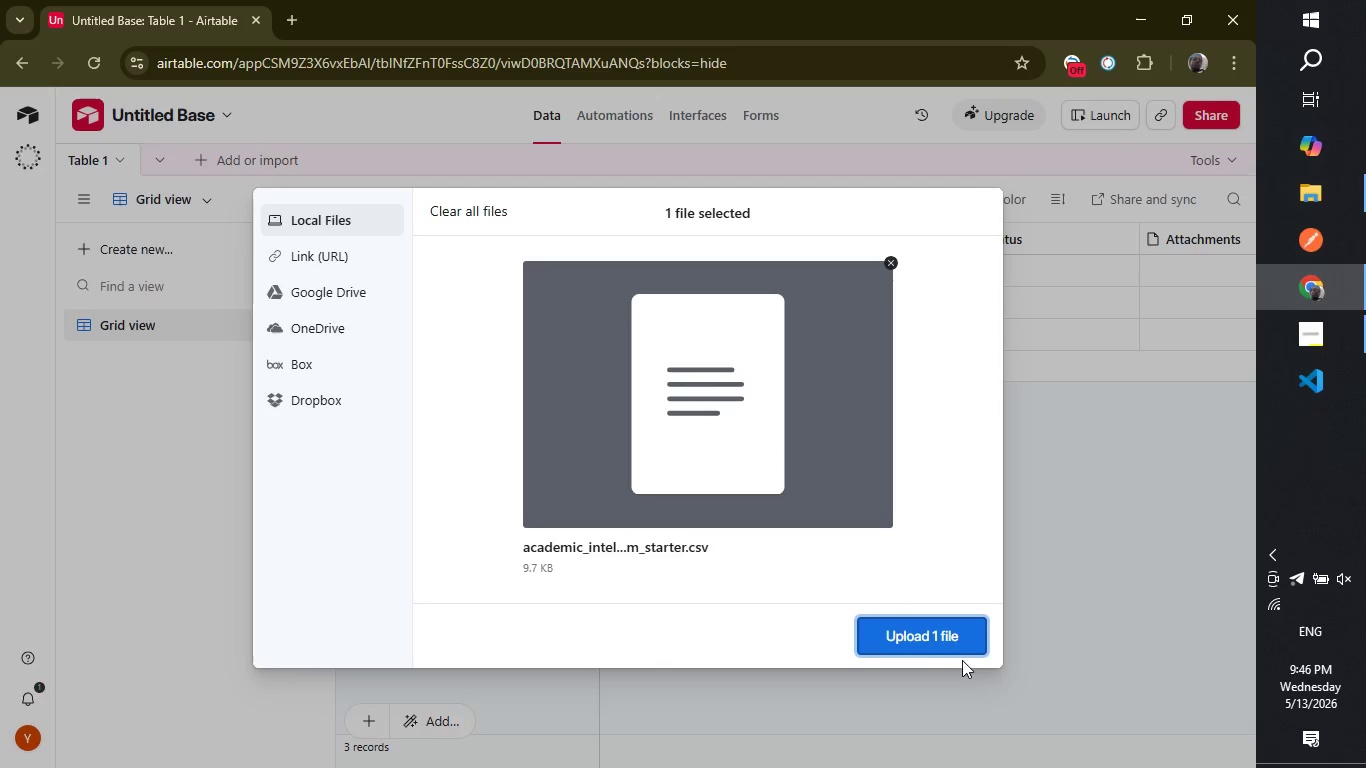 
left_click([956, 630])
 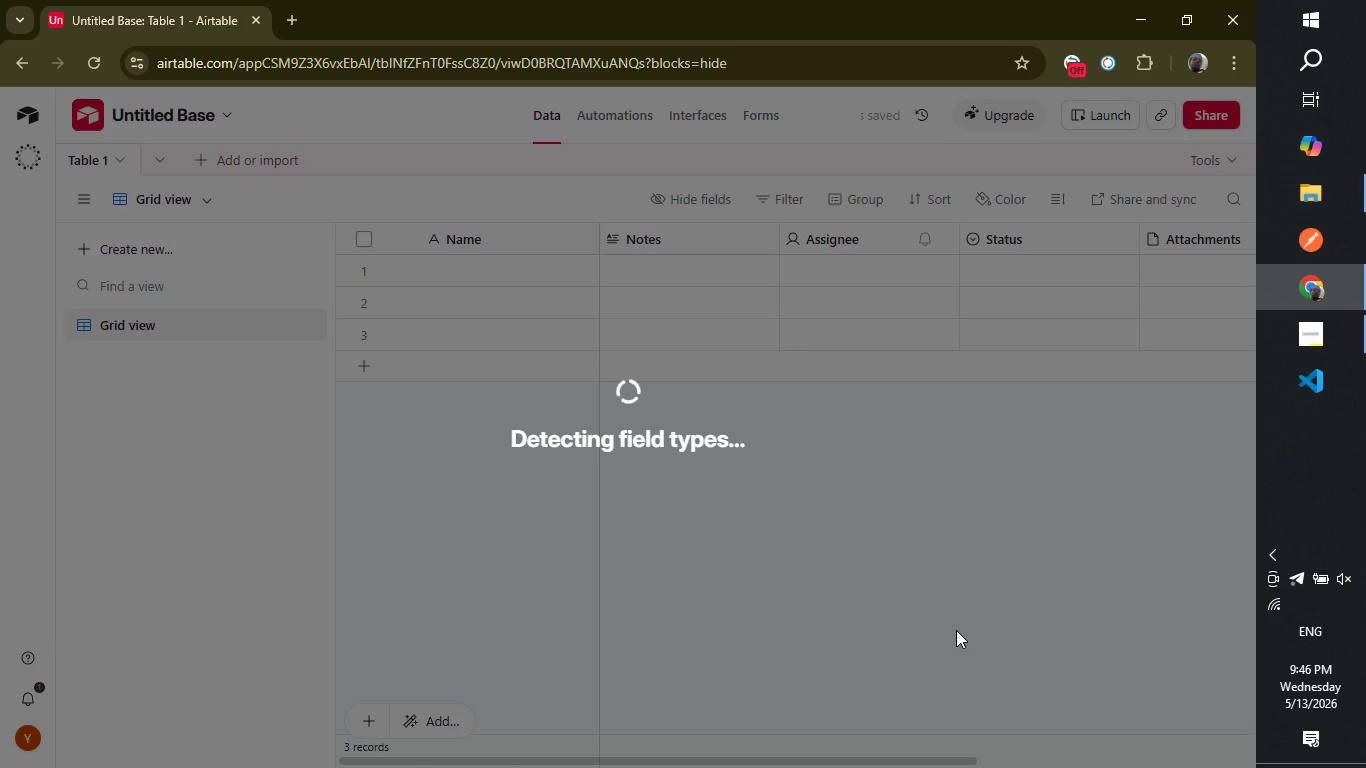 
wait(11.2)
 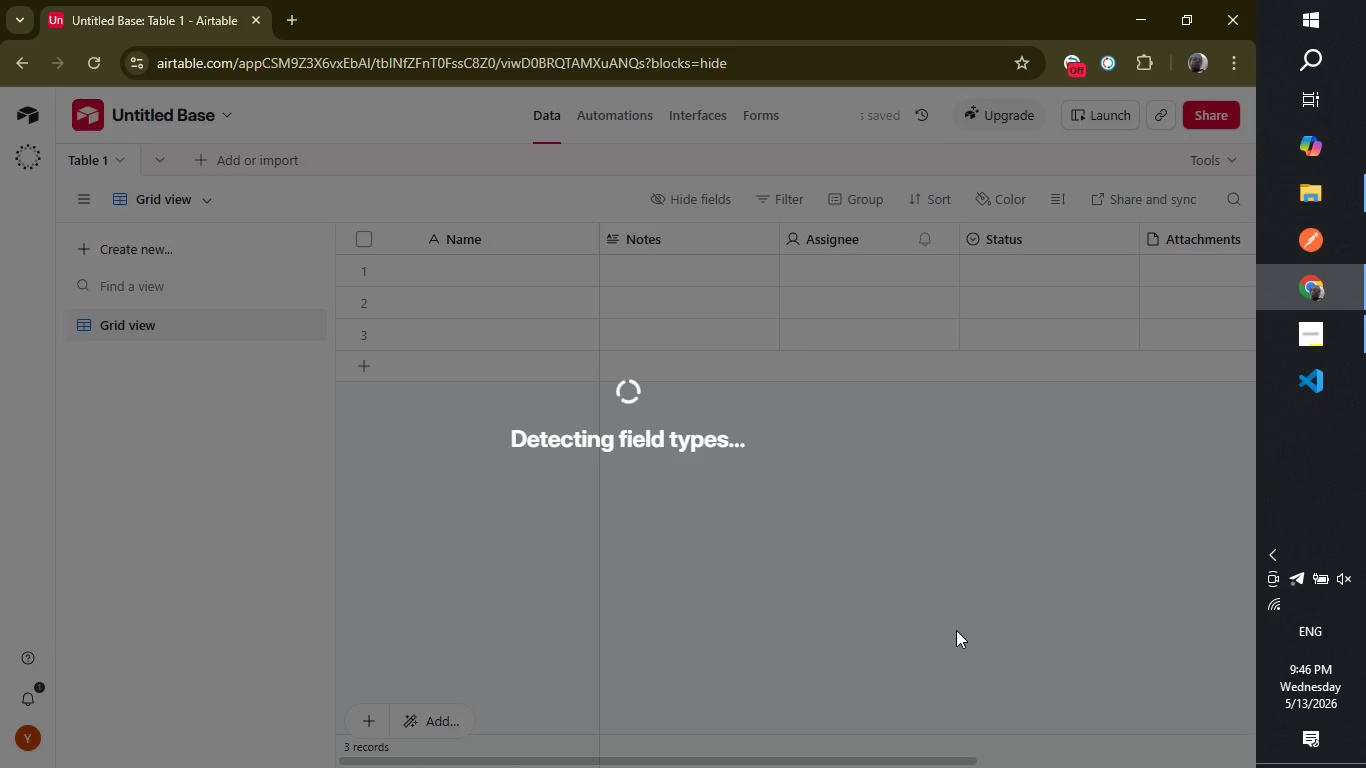 
left_click_drag(start_coordinate=[1179, 248], to_coordinate=[1173, 343])
 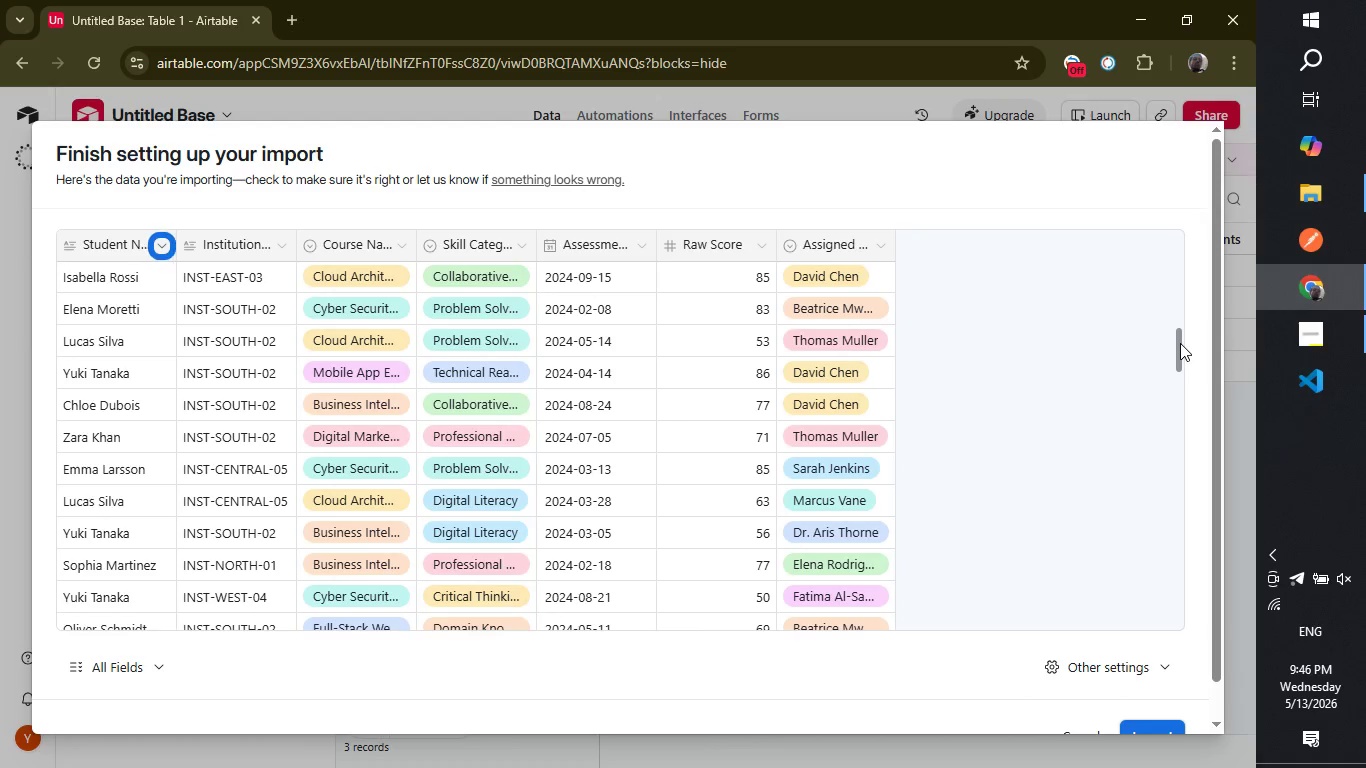 
left_click_drag(start_coordinate=[1180, 343], to_coordinate=[1165, 547])
 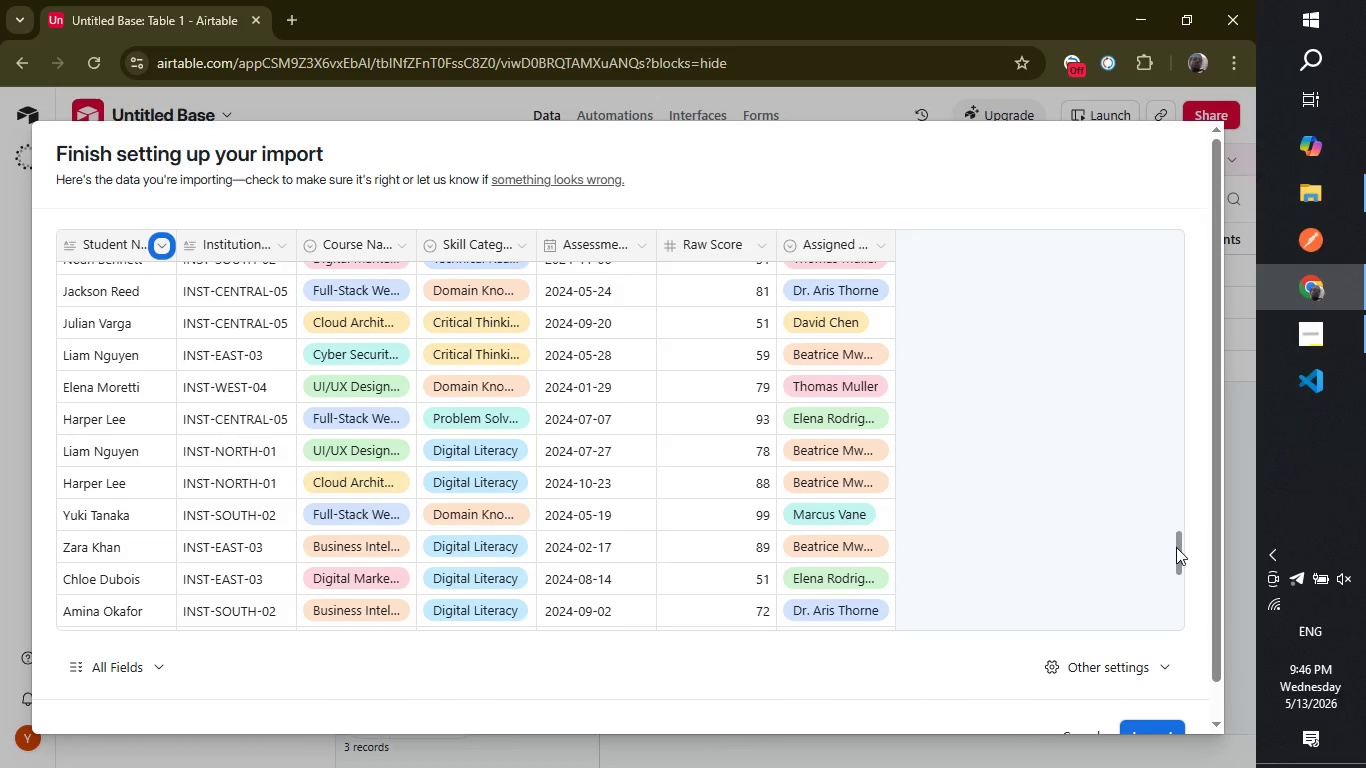 
left_click_drag(start_coordinate=[1176, 547], to_coordinate=[1174, 622])
 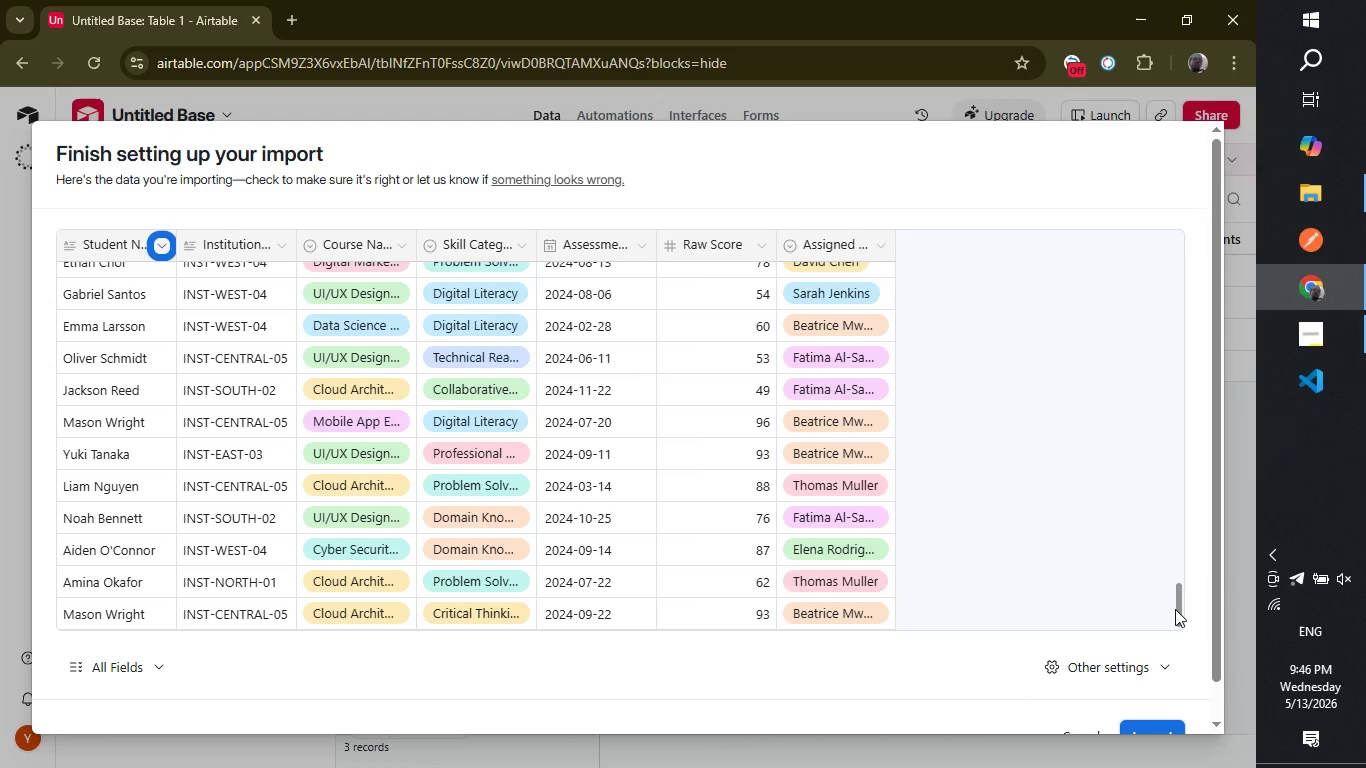 
double_click([1175, 608])
 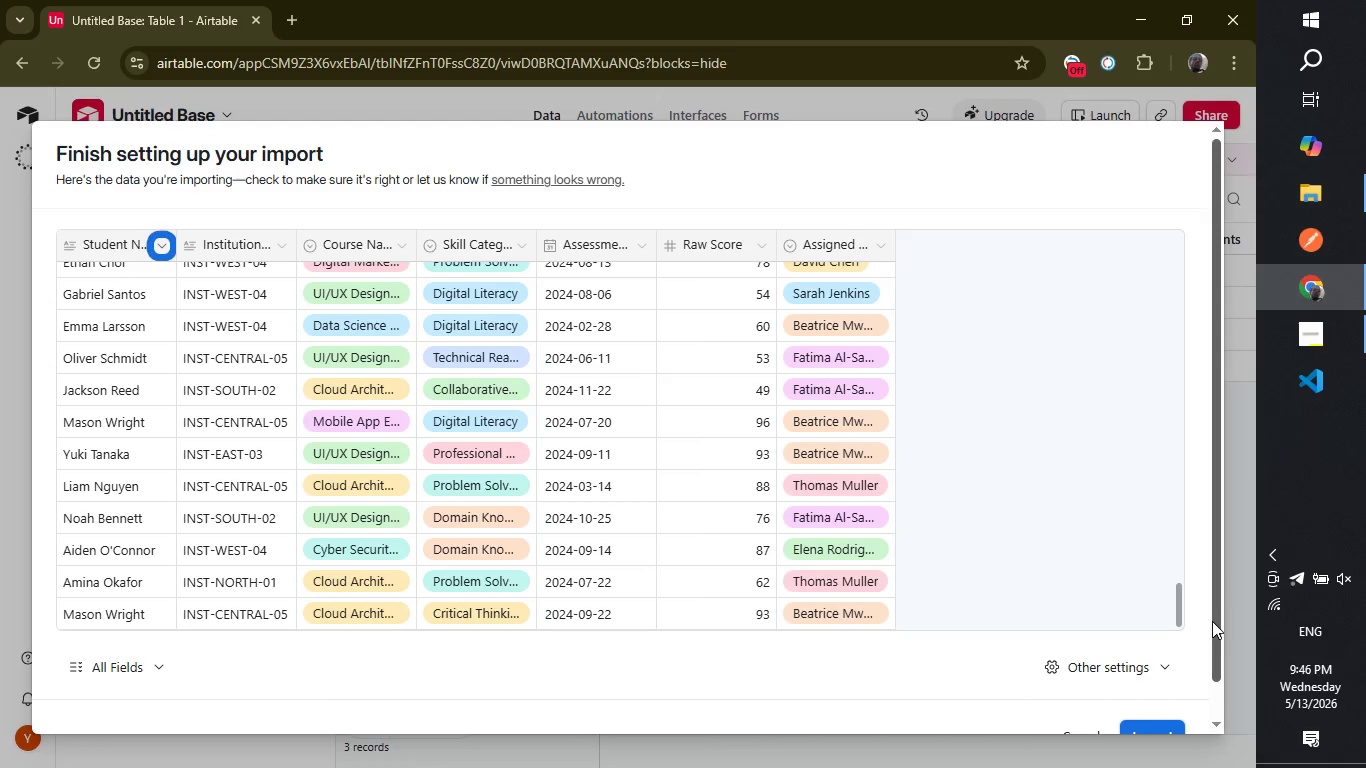 
left_click_drag(start_coordinate=[1212, 621], to_coordinate=[1216, 676])
 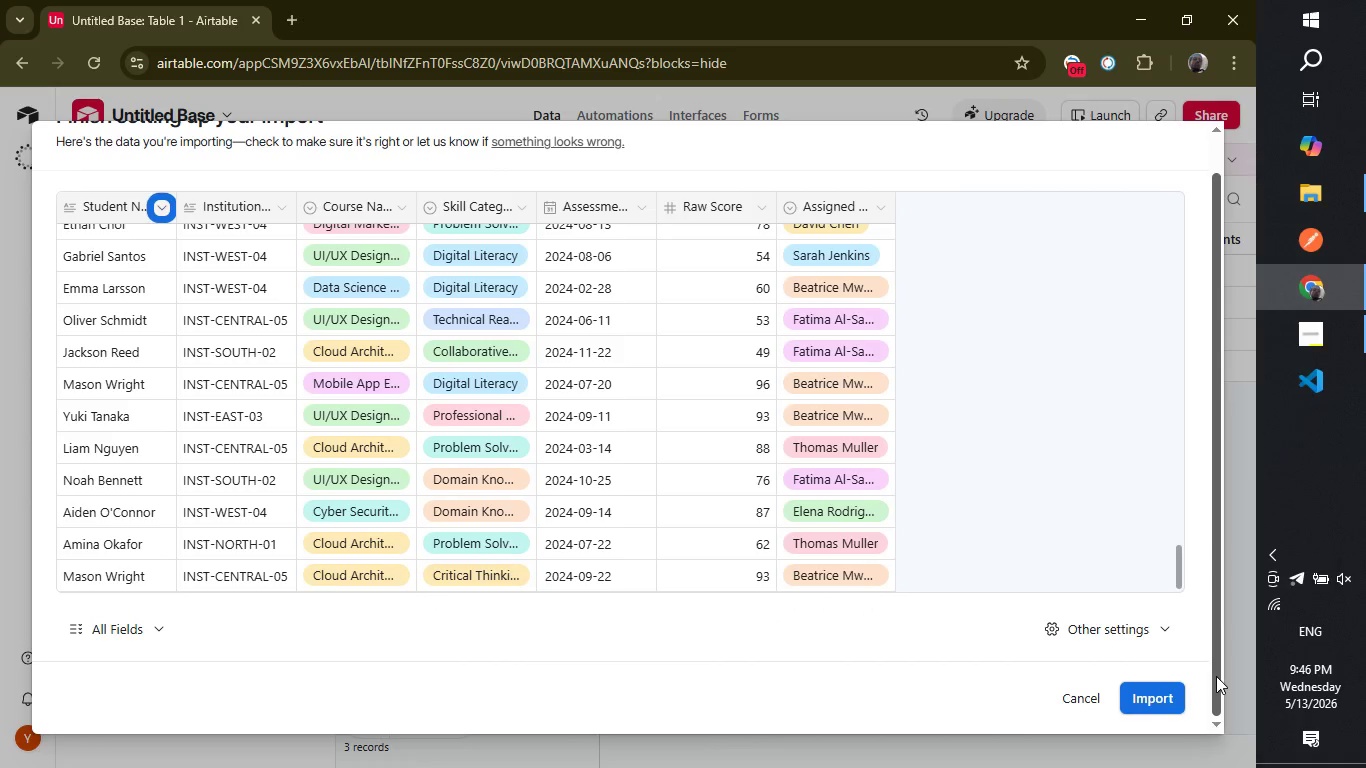 
wait(8.16)
 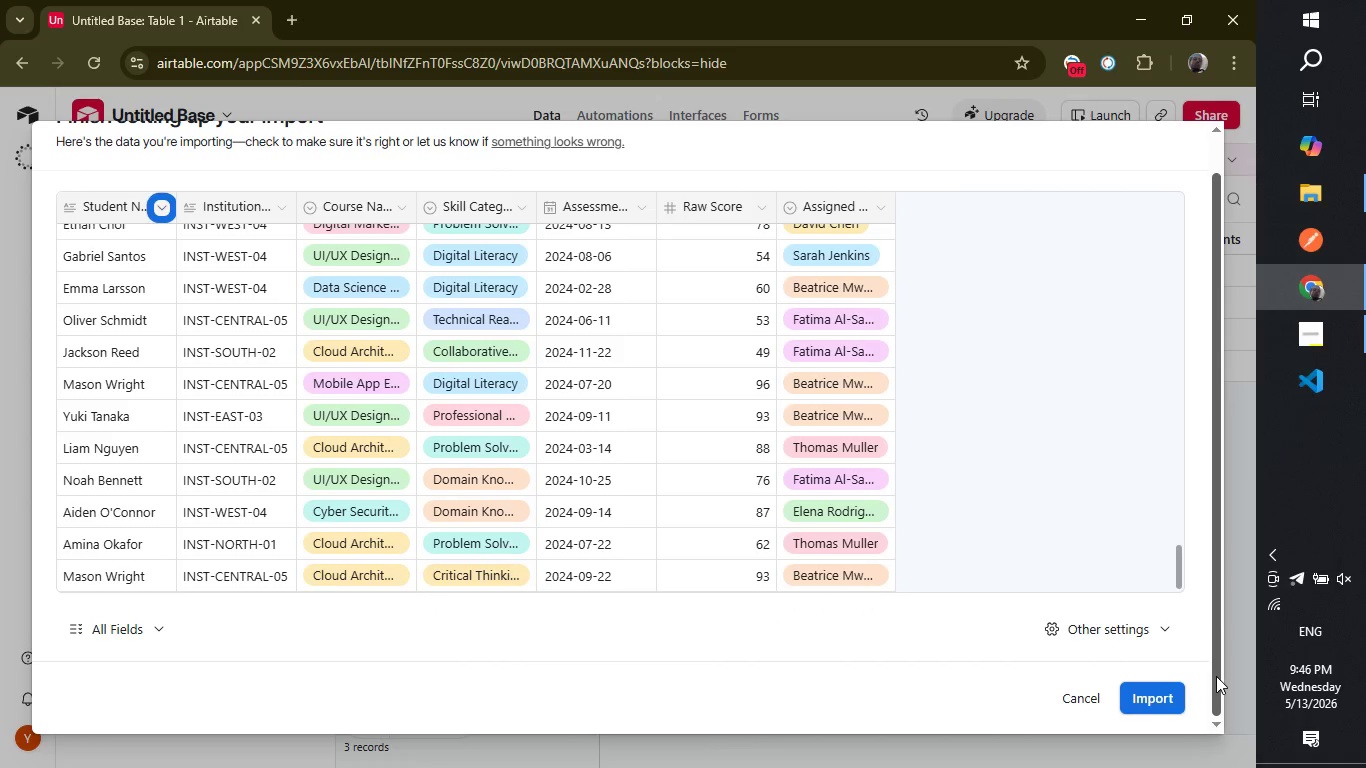 
left_click([1140, 693])
 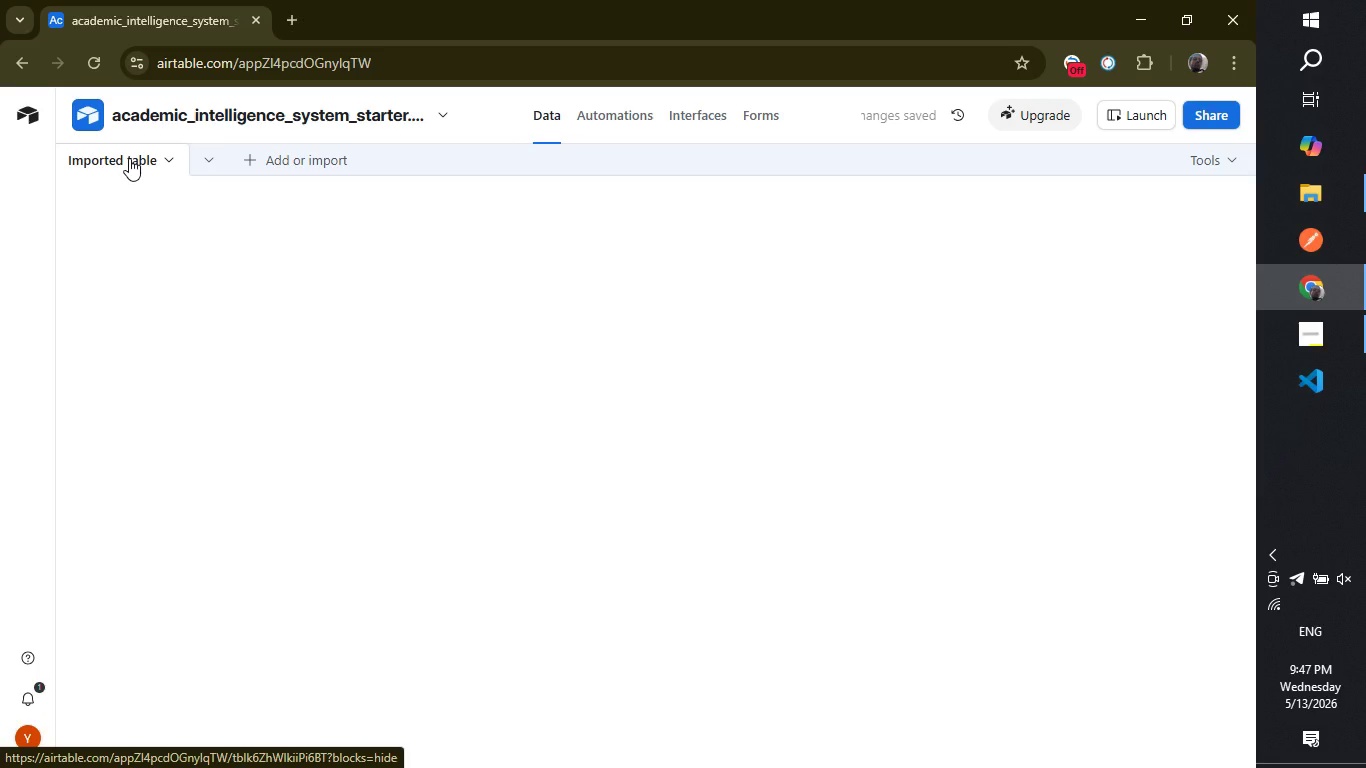 
wait(17.31)
 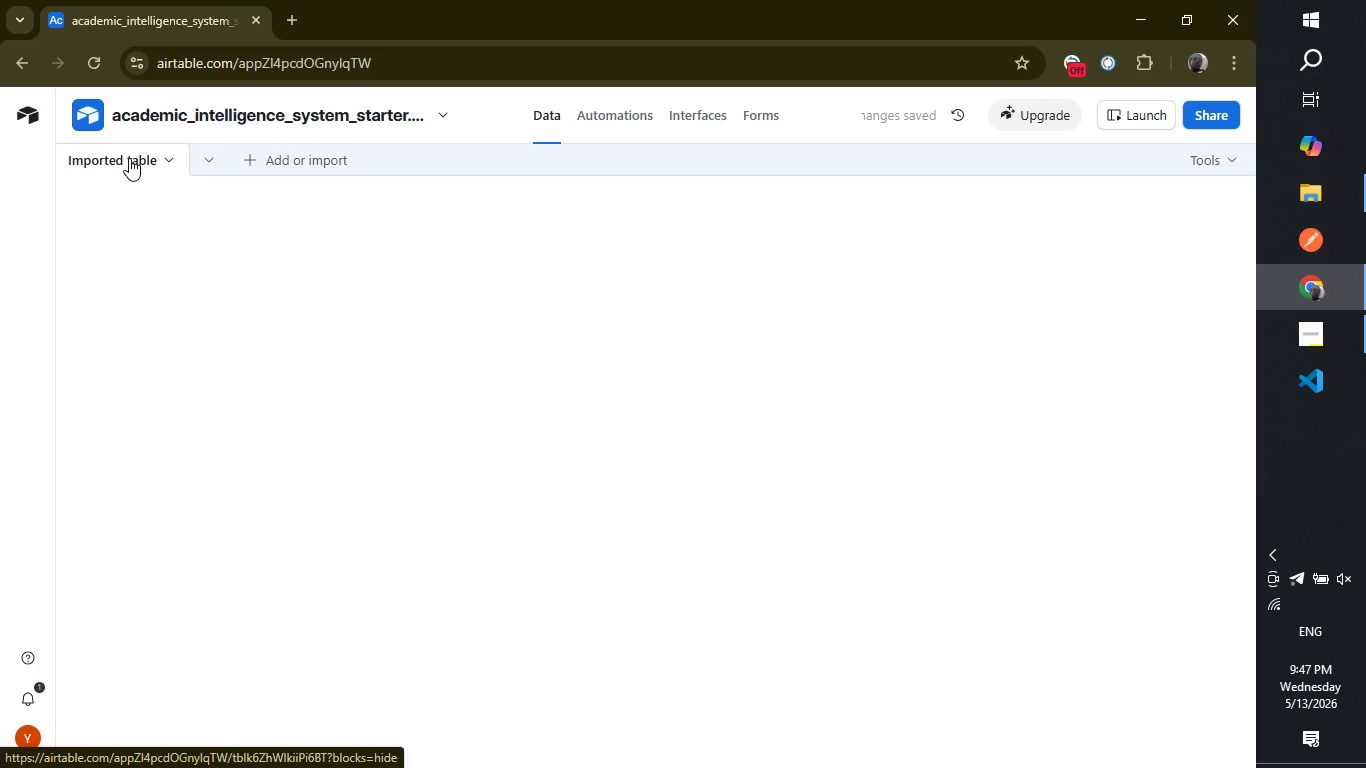 
left_click([442, 113])
 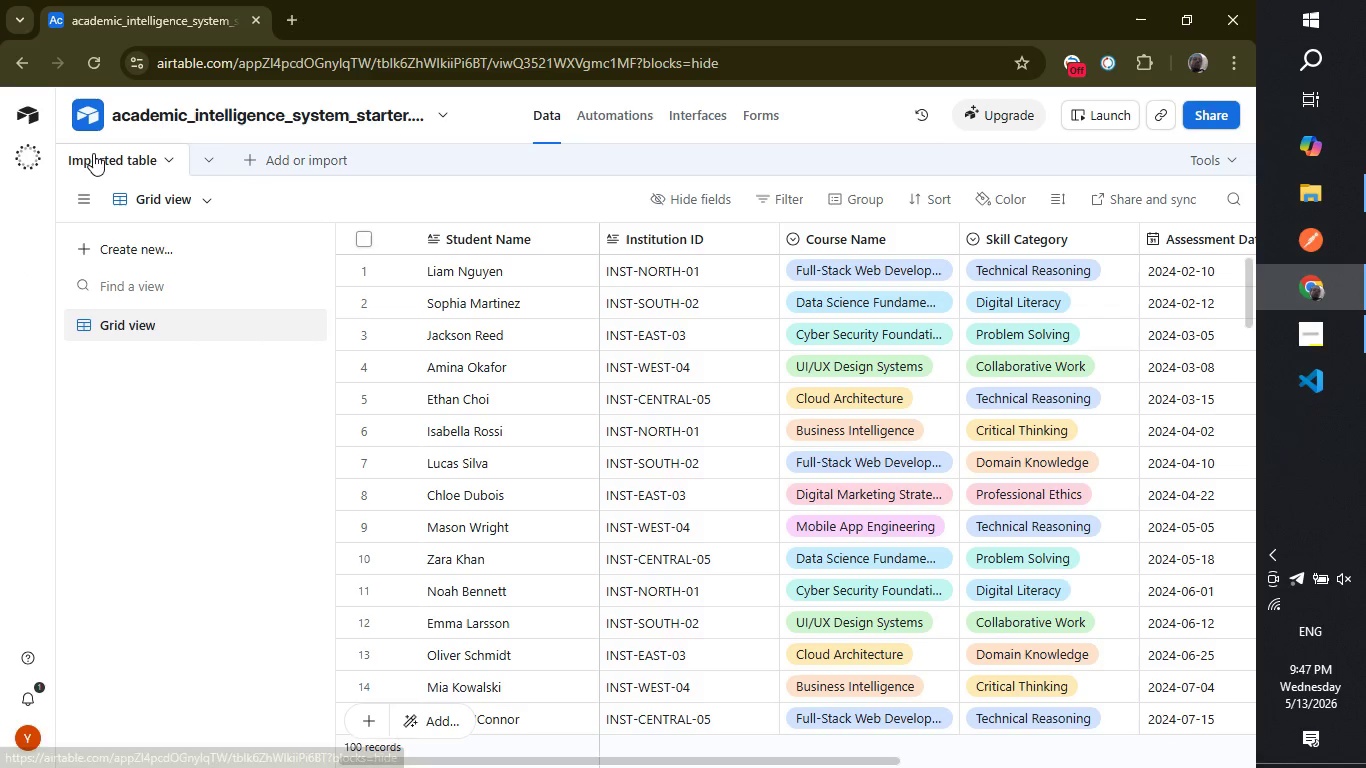 
double_click([99, 157])
 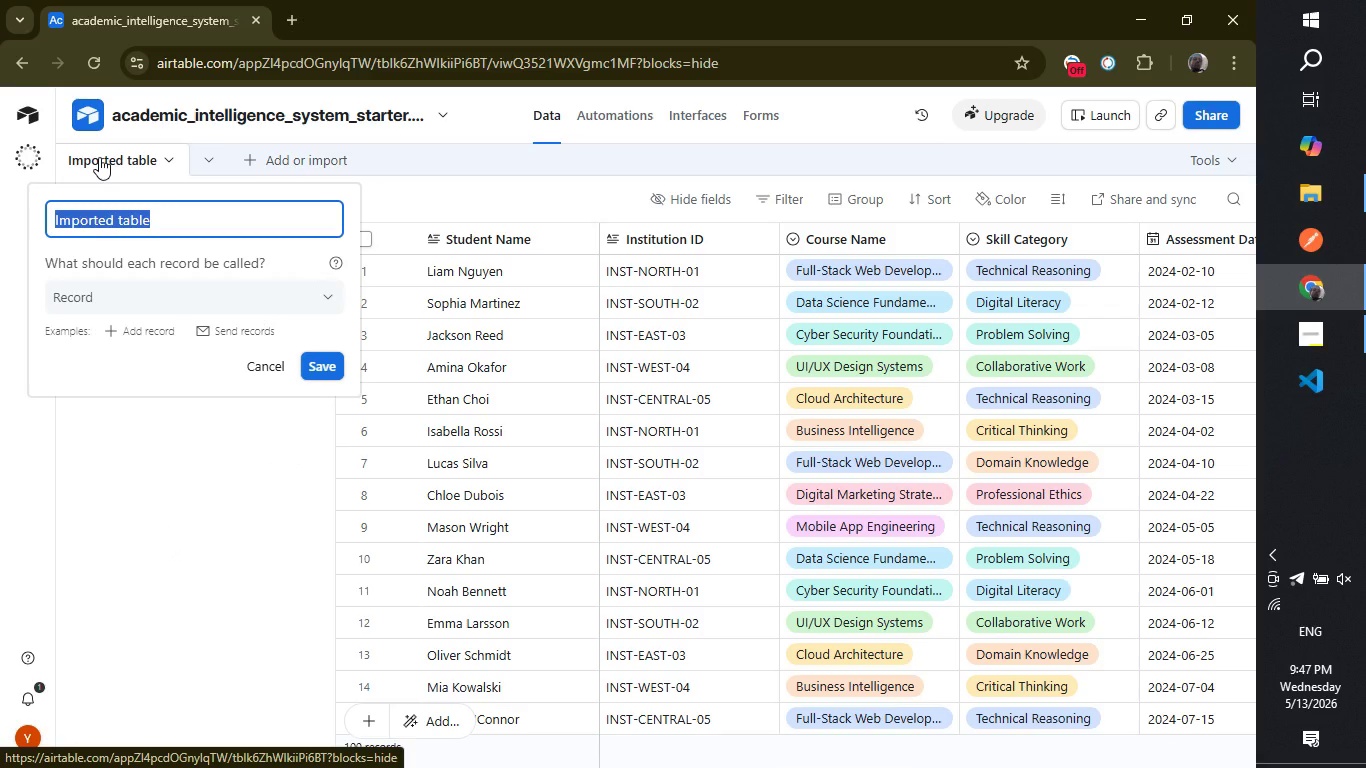 
wait(5.06)
 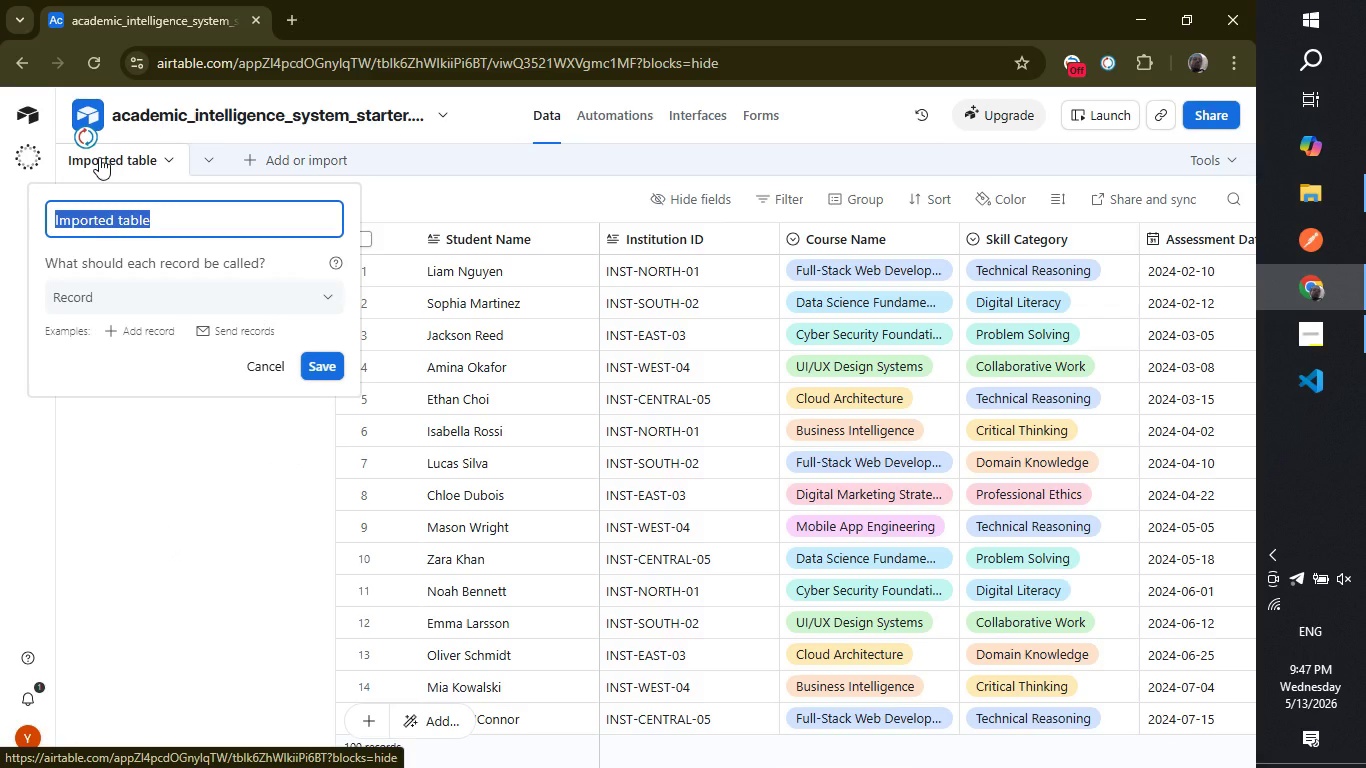 
type(Assessments)
 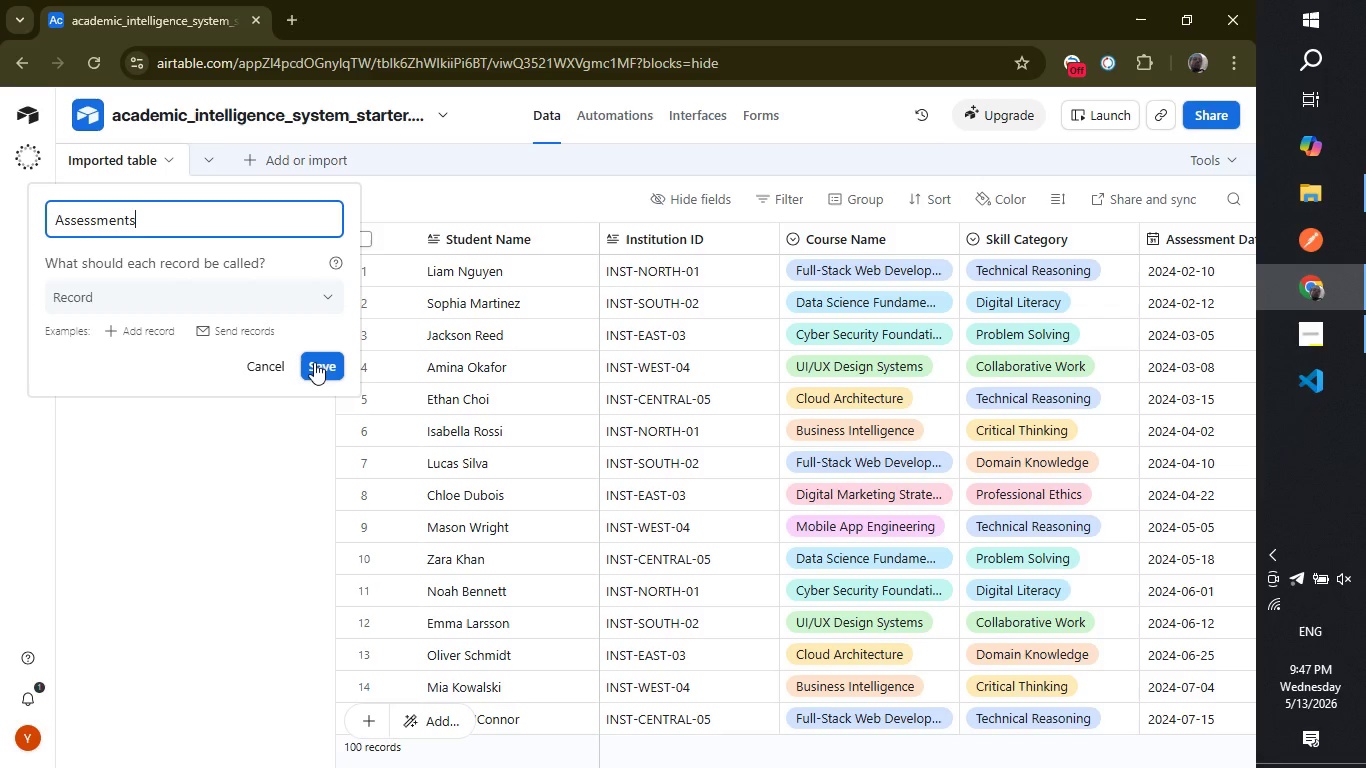 
wait(5.94)
 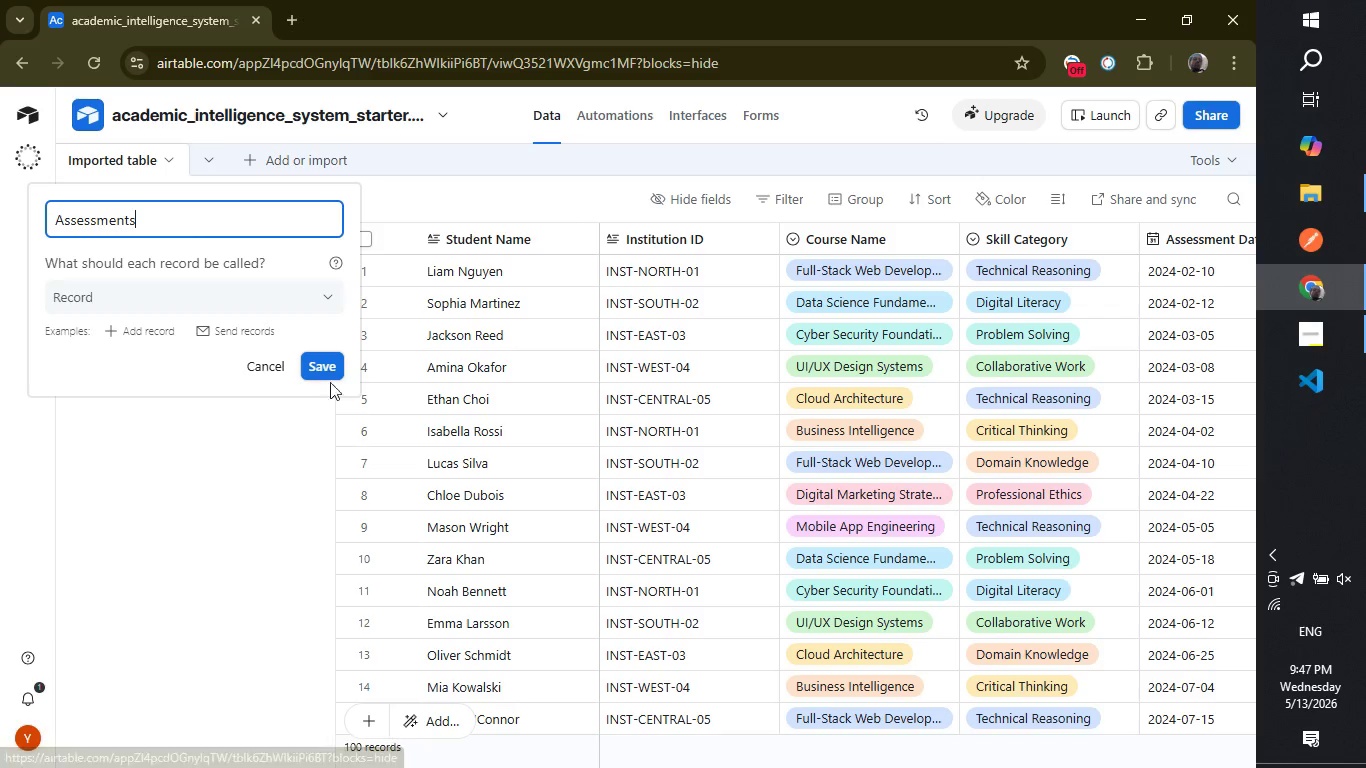 
type(_Raw)
 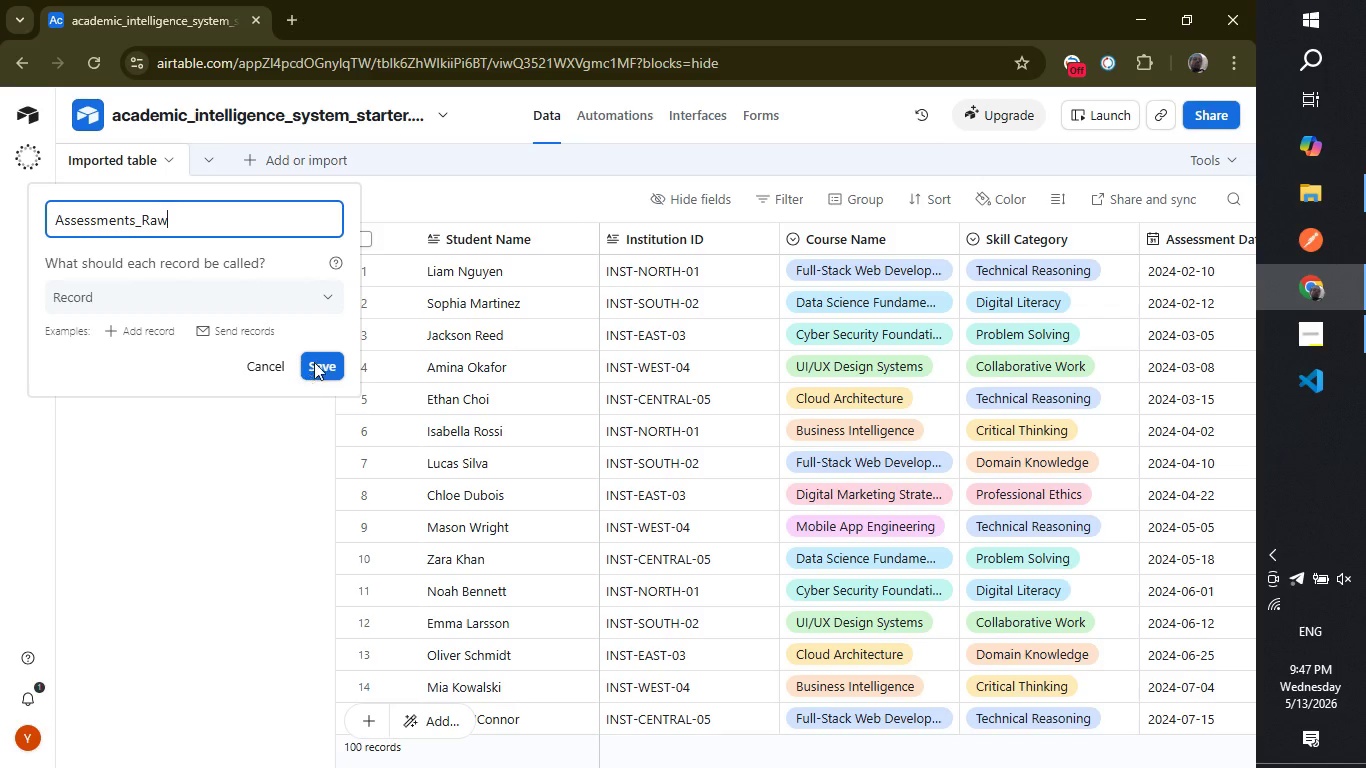 
 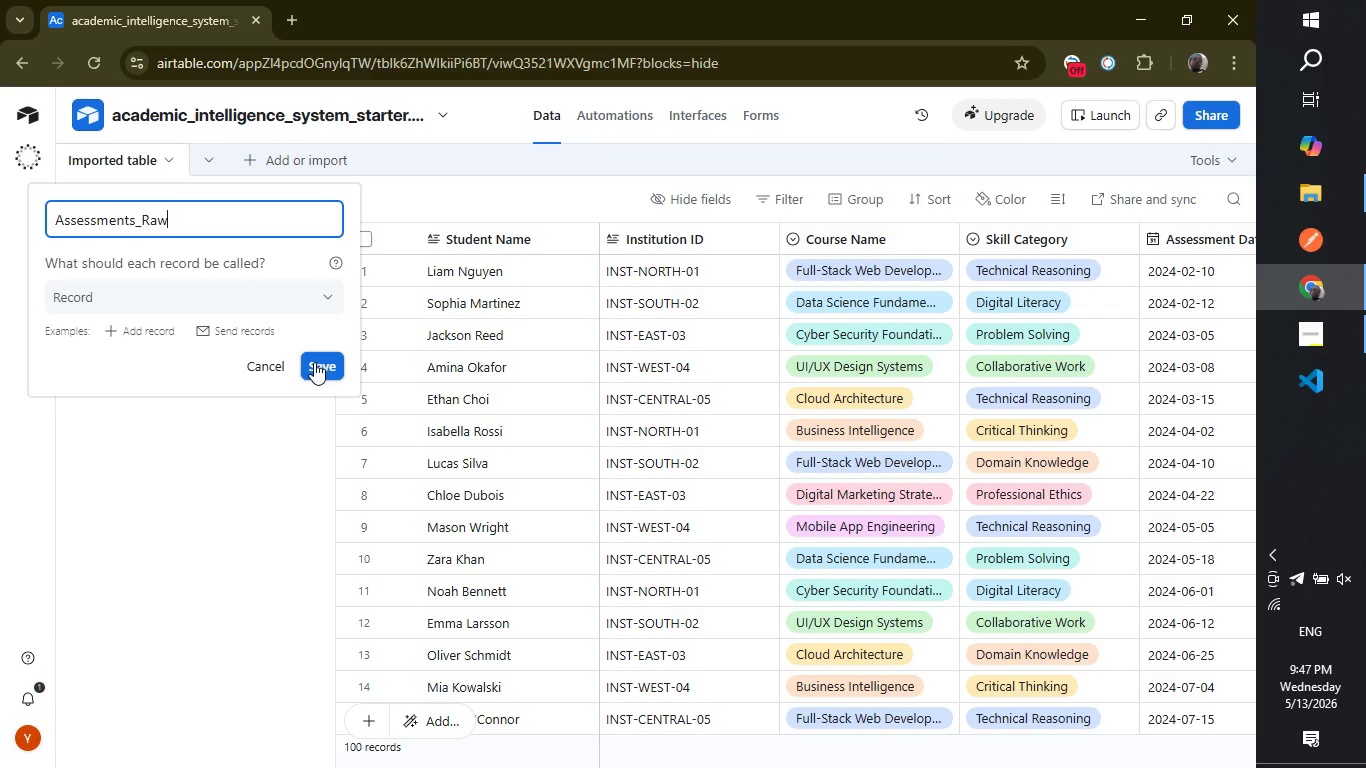 
key(Enter)
 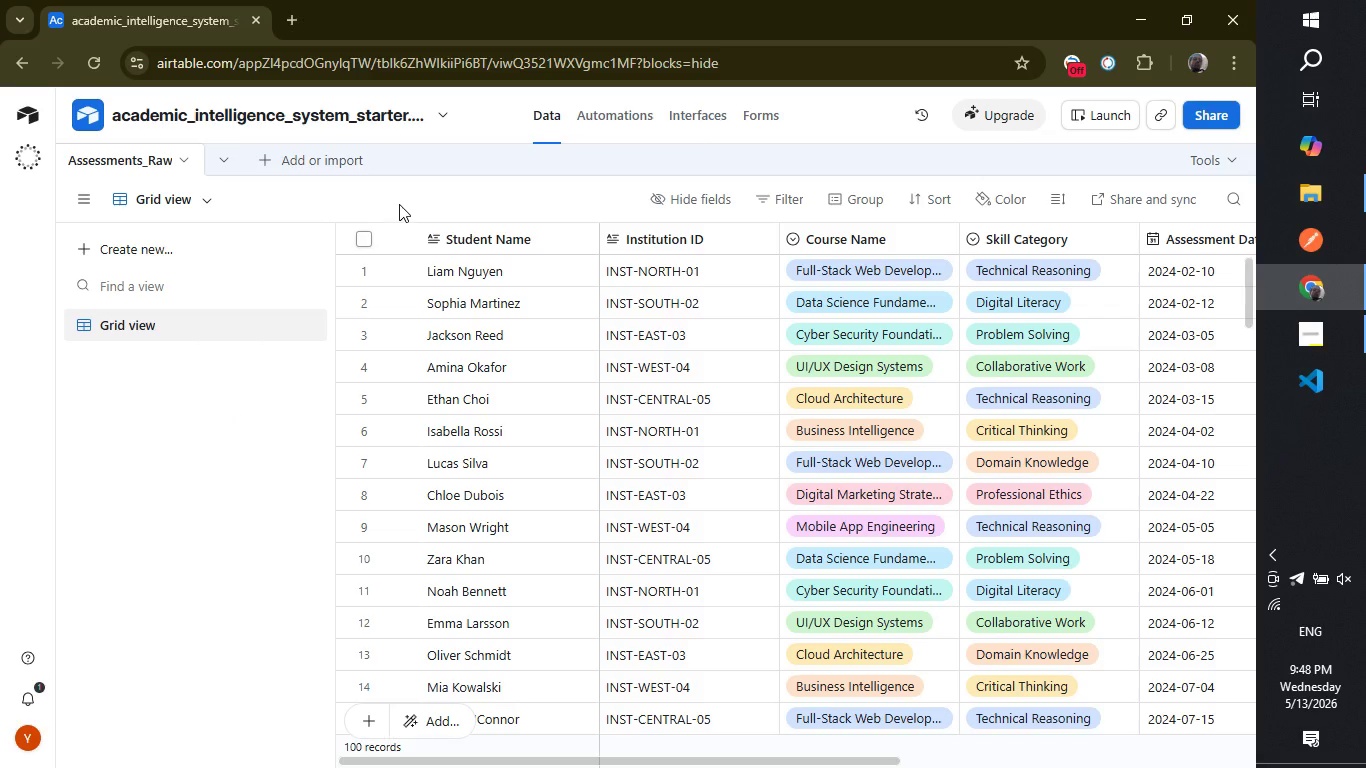 
wait(43.97)
 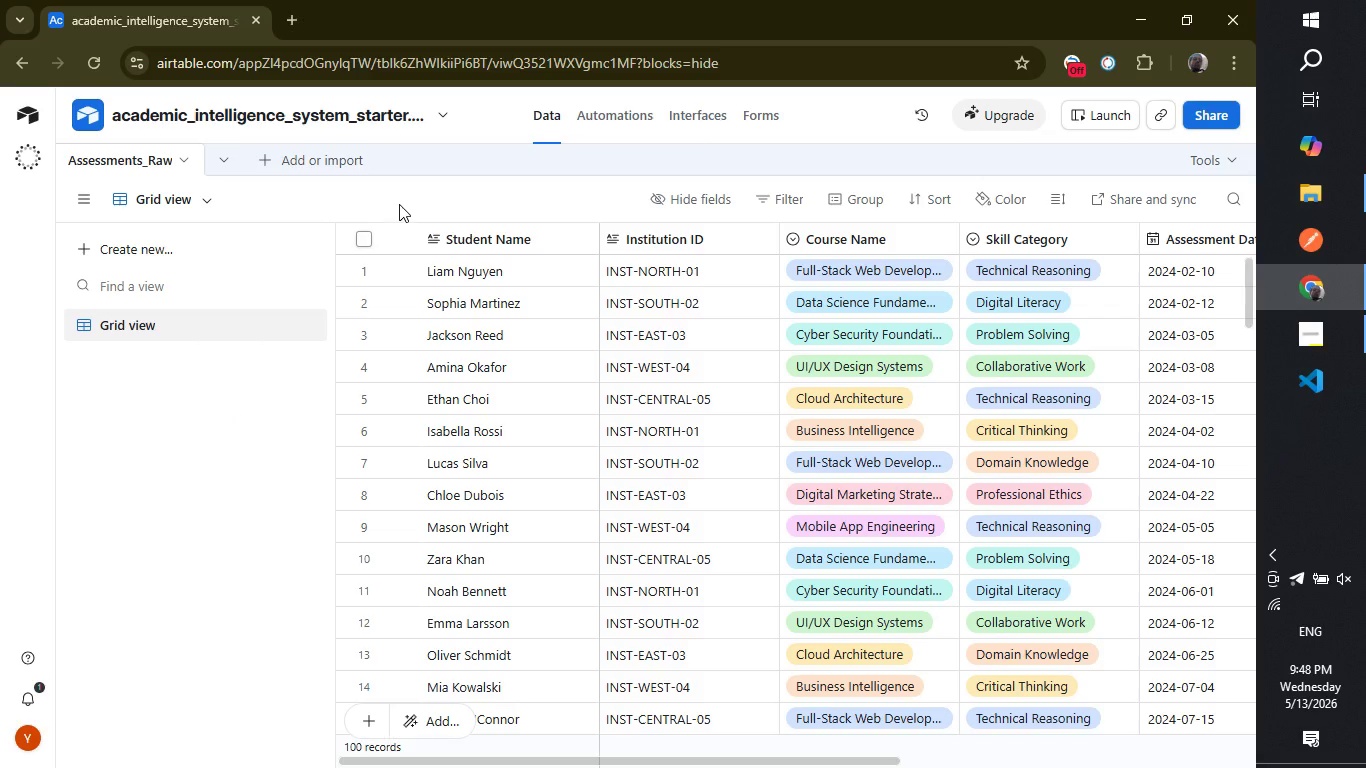 
right_click([558, 239])
 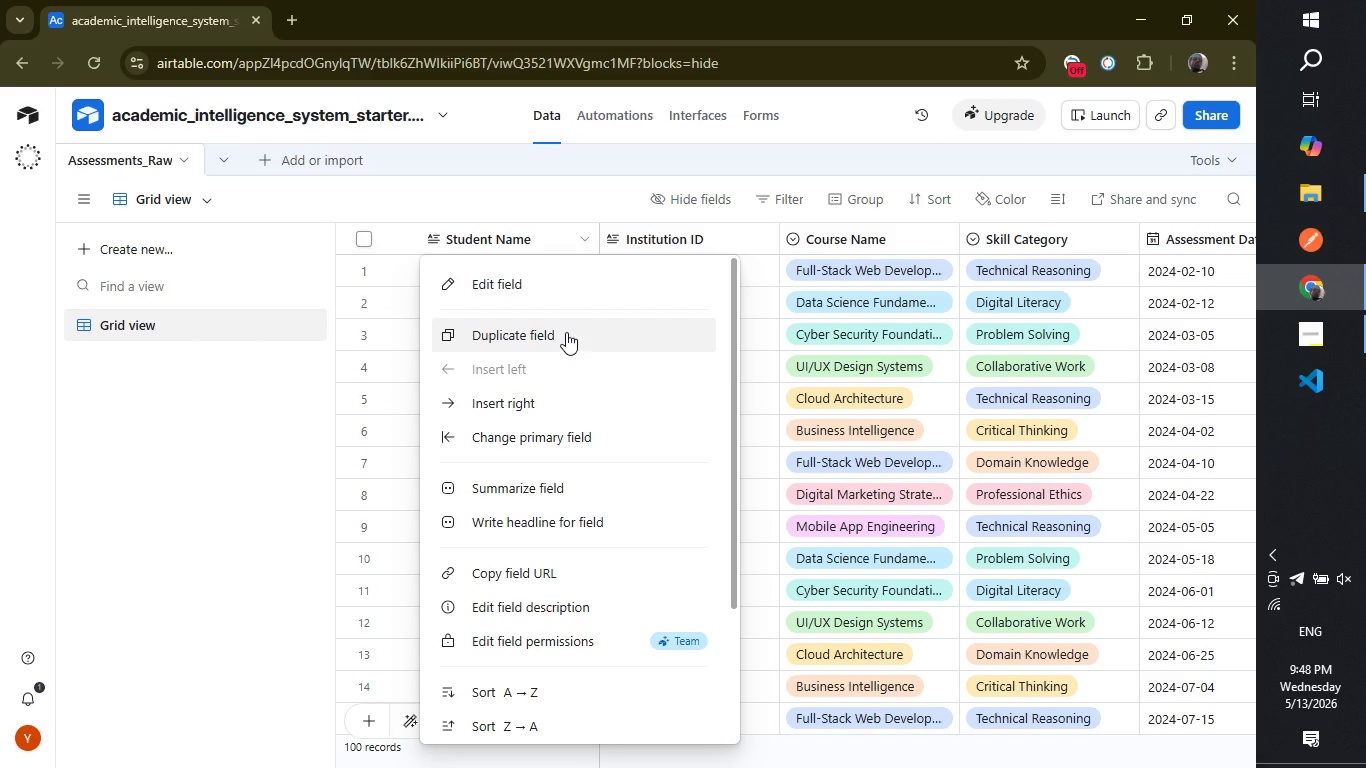 
left_click([566, 332])
 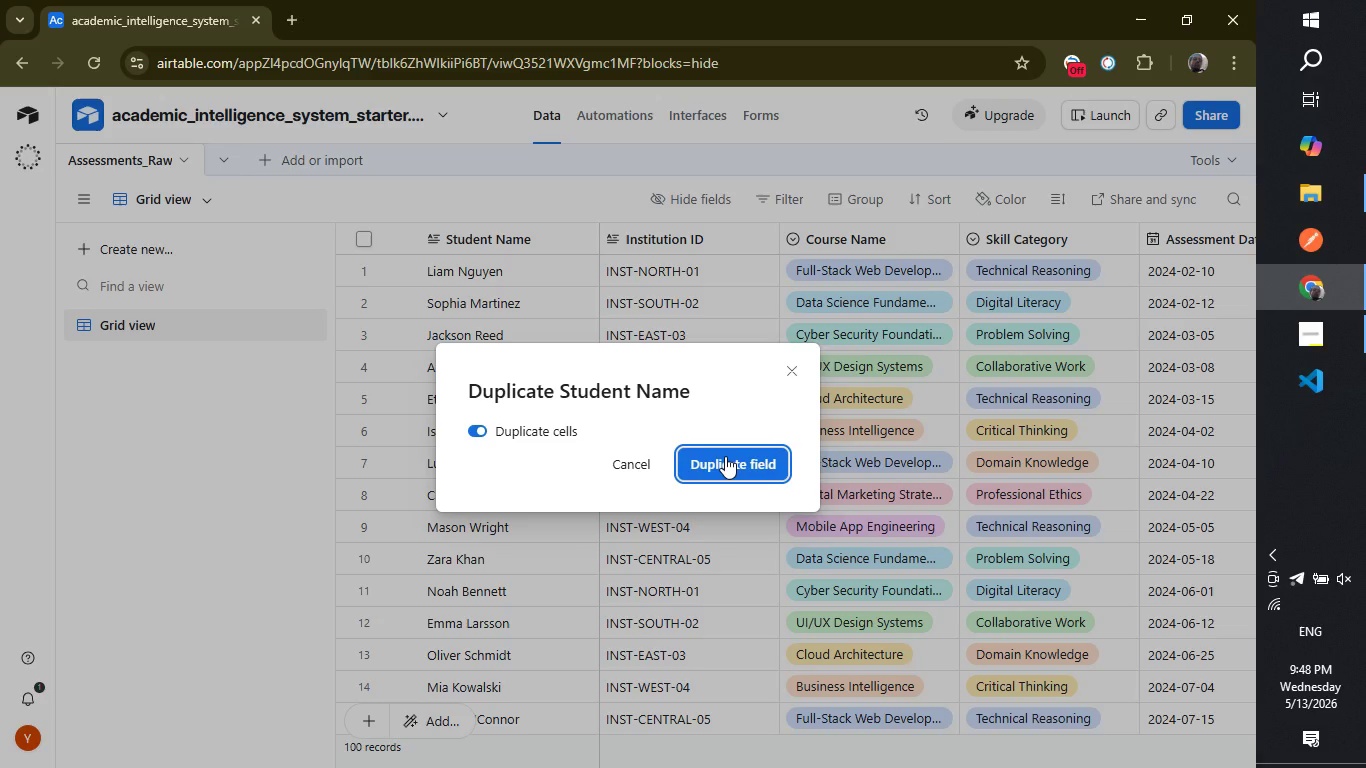 
left_click([725, 456])
 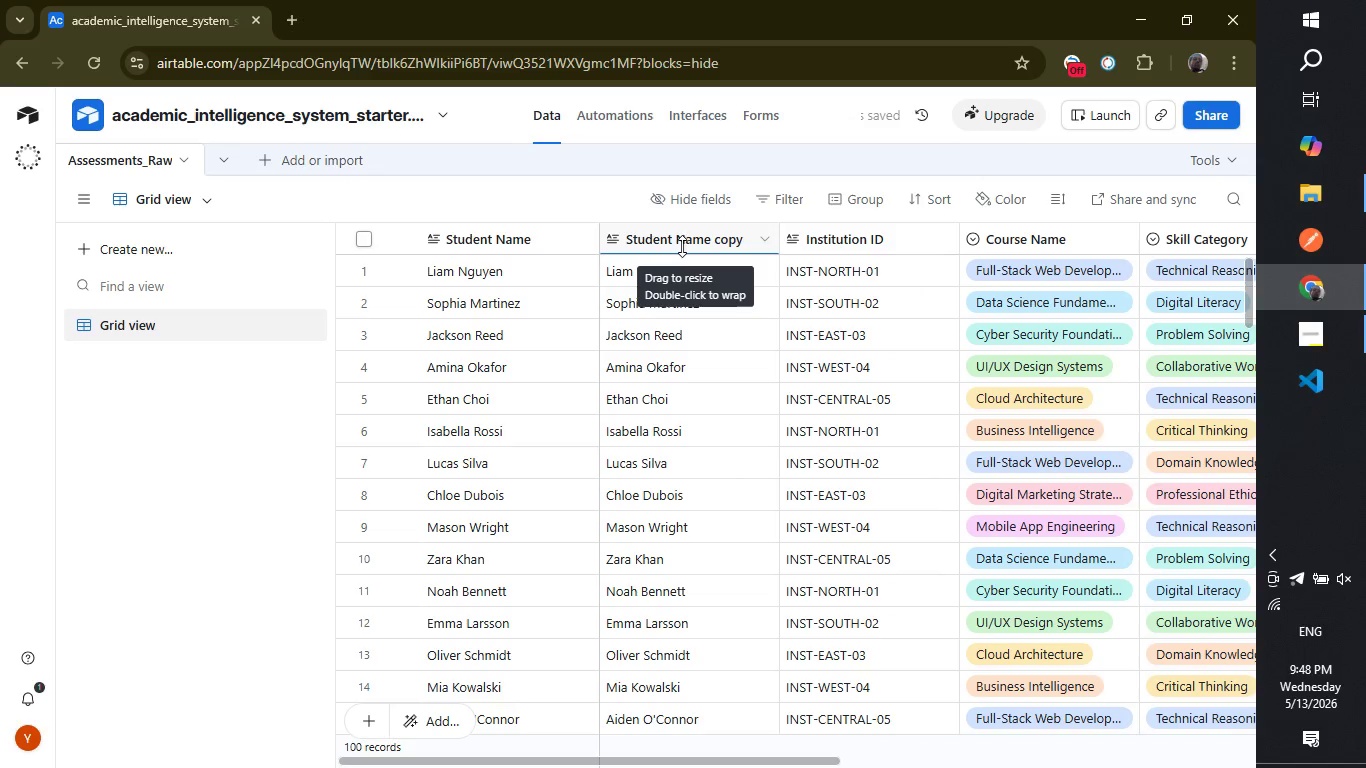 
double_click([679, 238])
 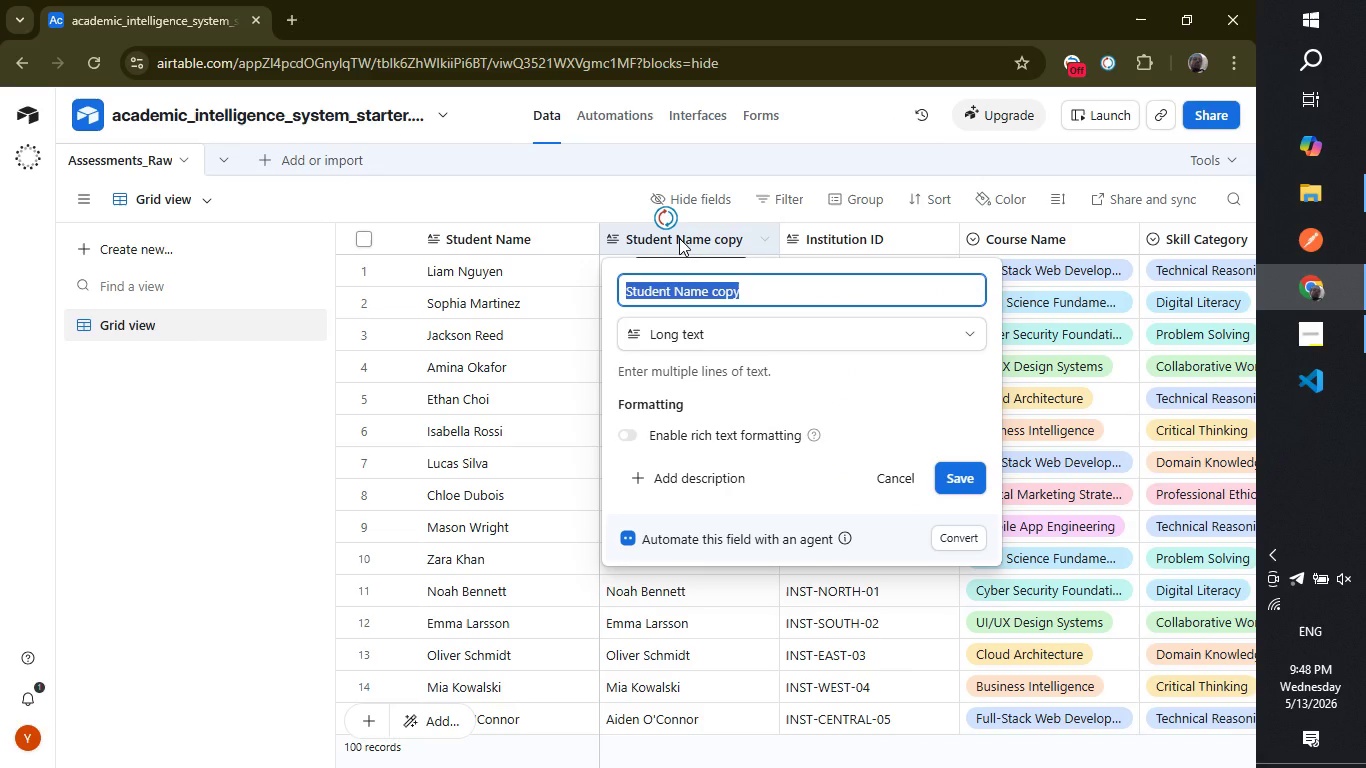 
key(Backspace)
type(Assessment Record ID)
 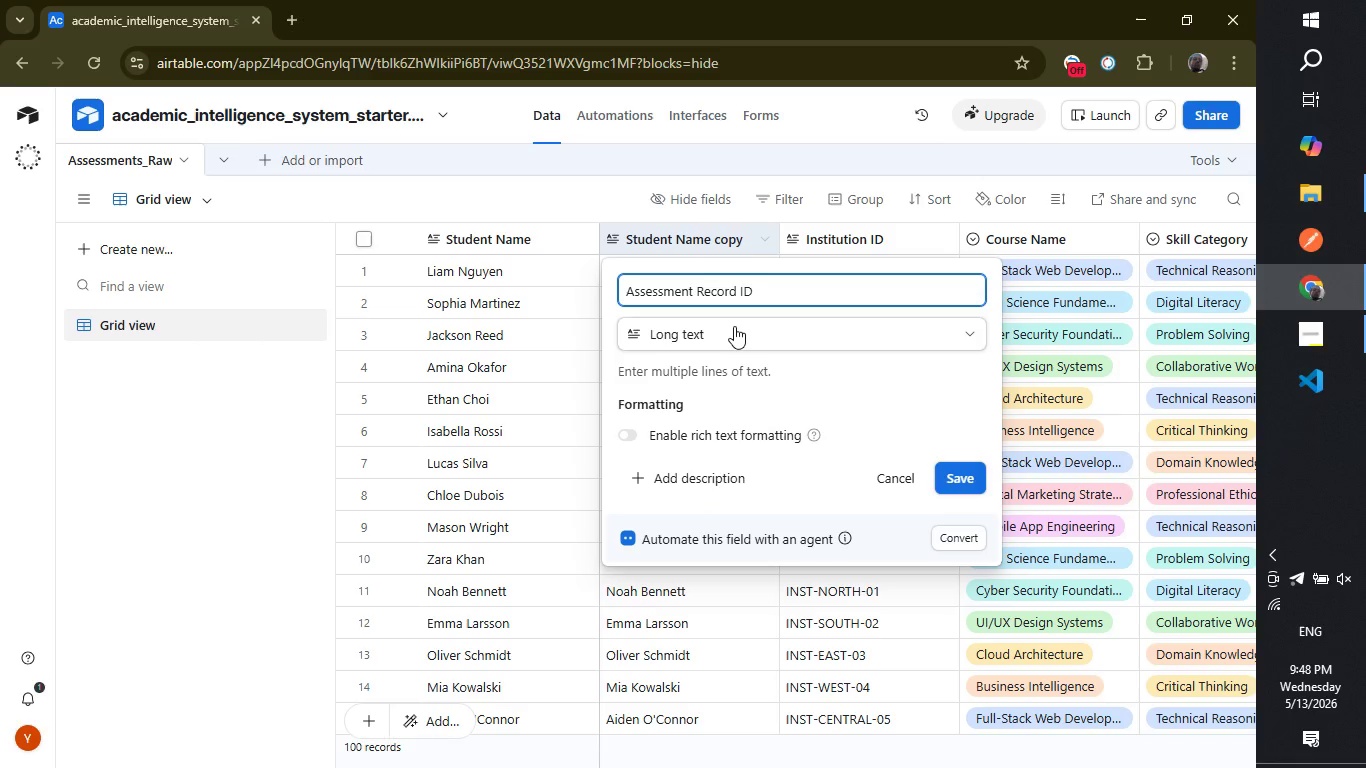 
left_click([734, 321])
 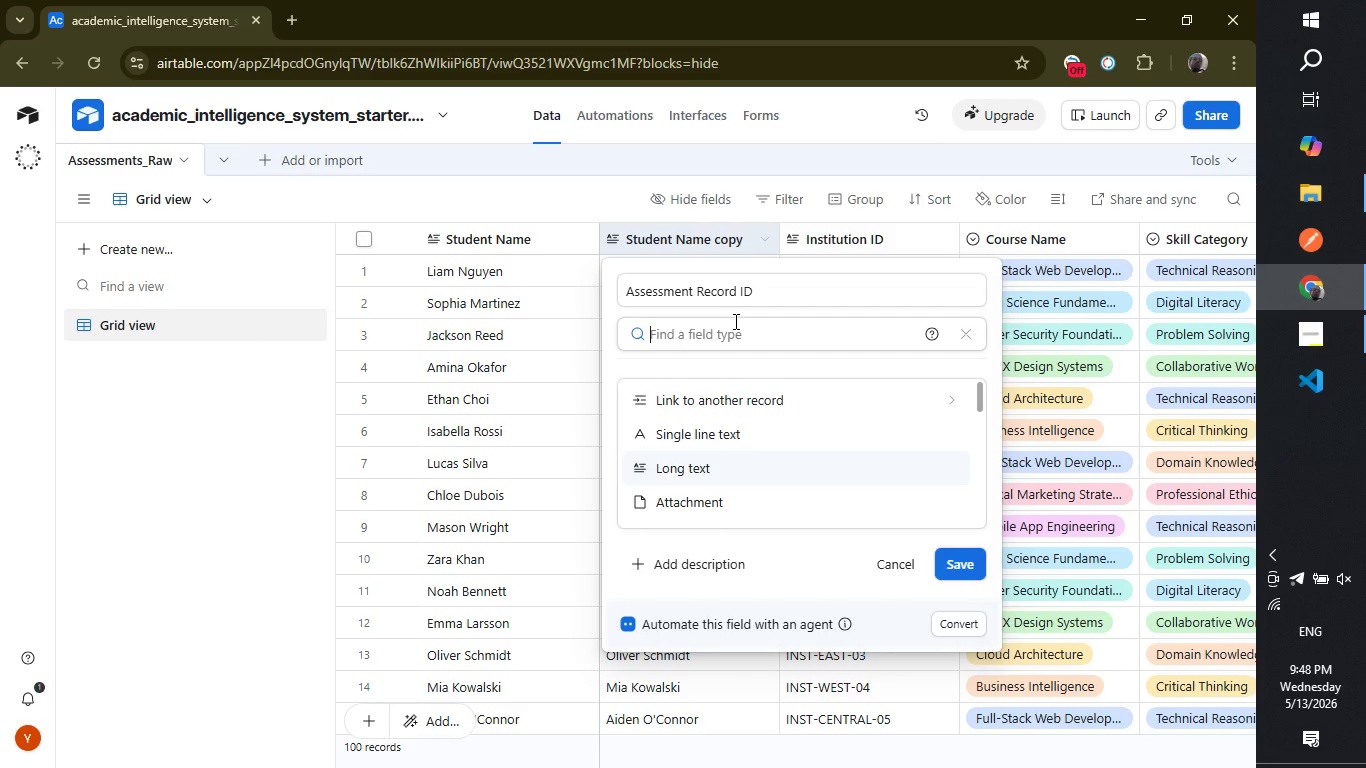 
wait(7.78)
 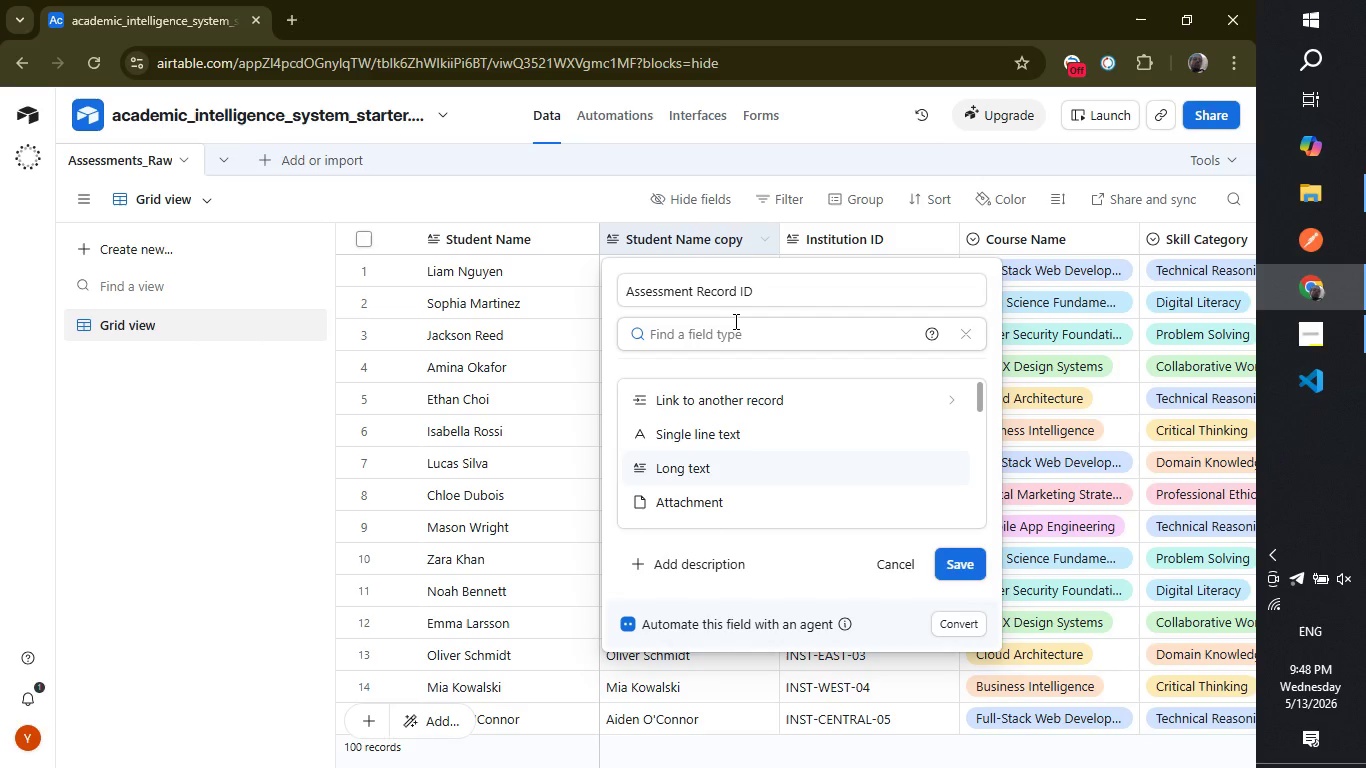 
type(auto)
 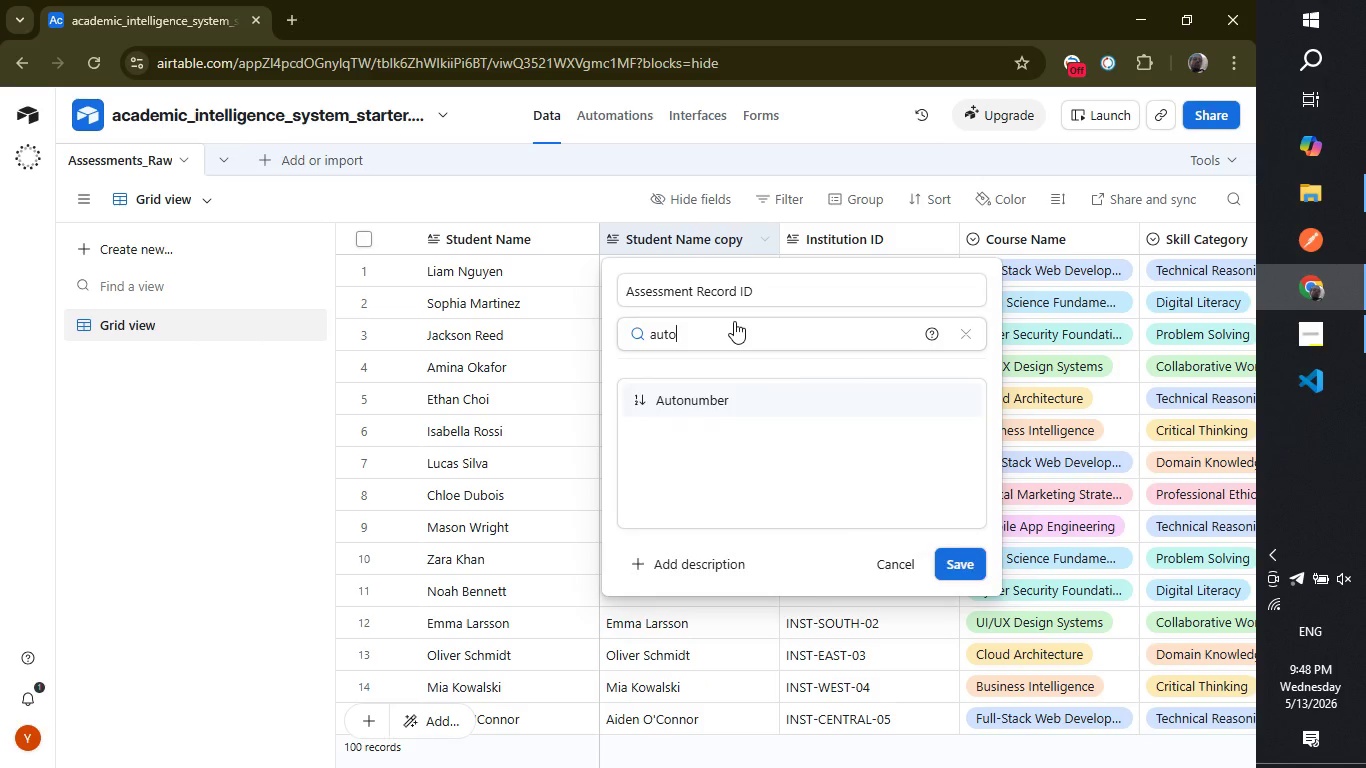 
key(Enter)
 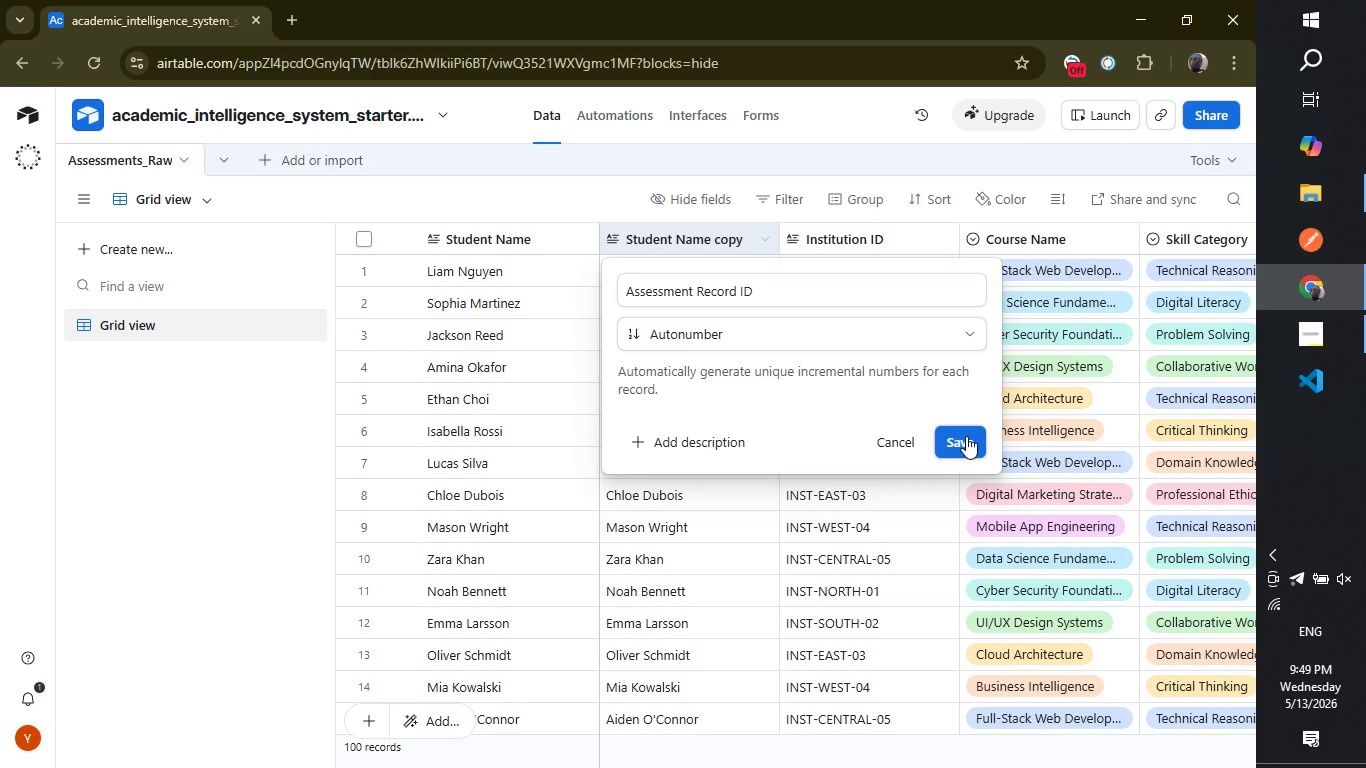 
left_click([966, 436])
 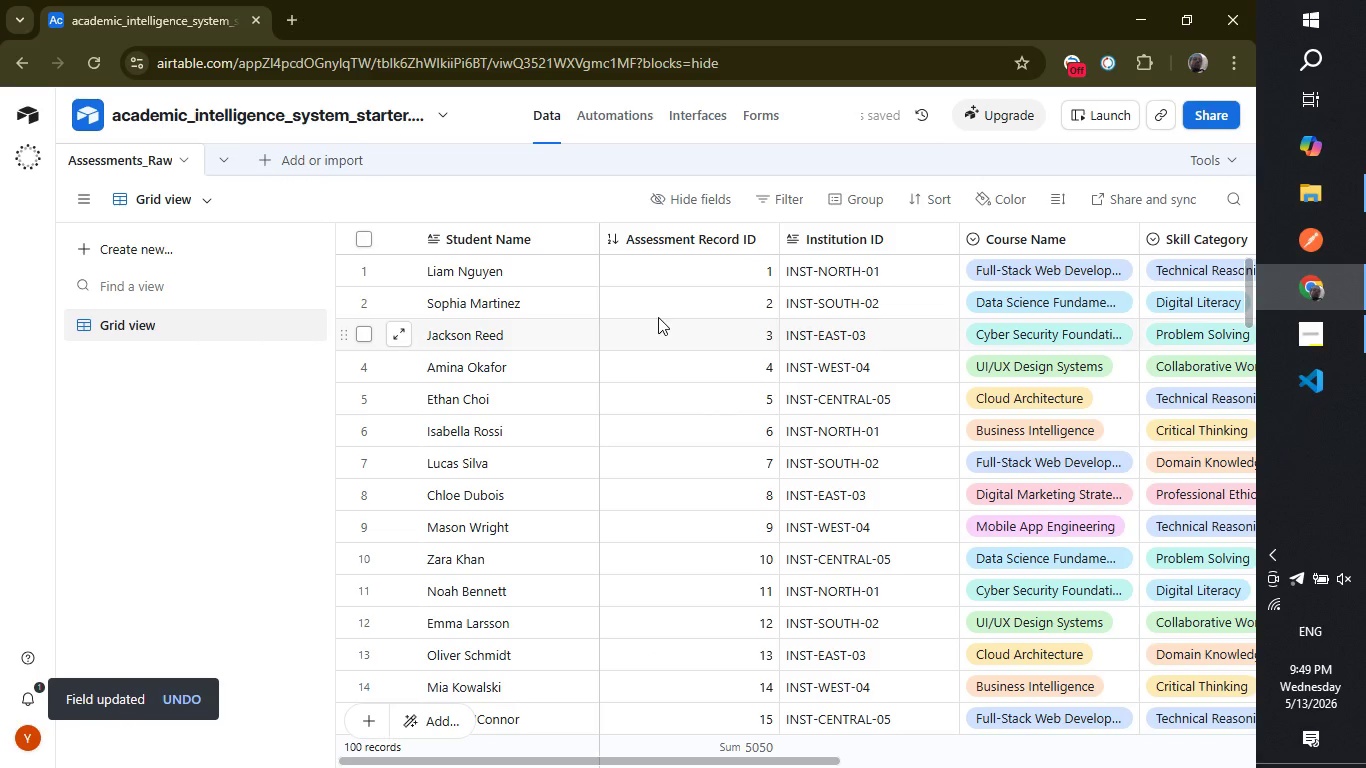 
wait(5.98)
 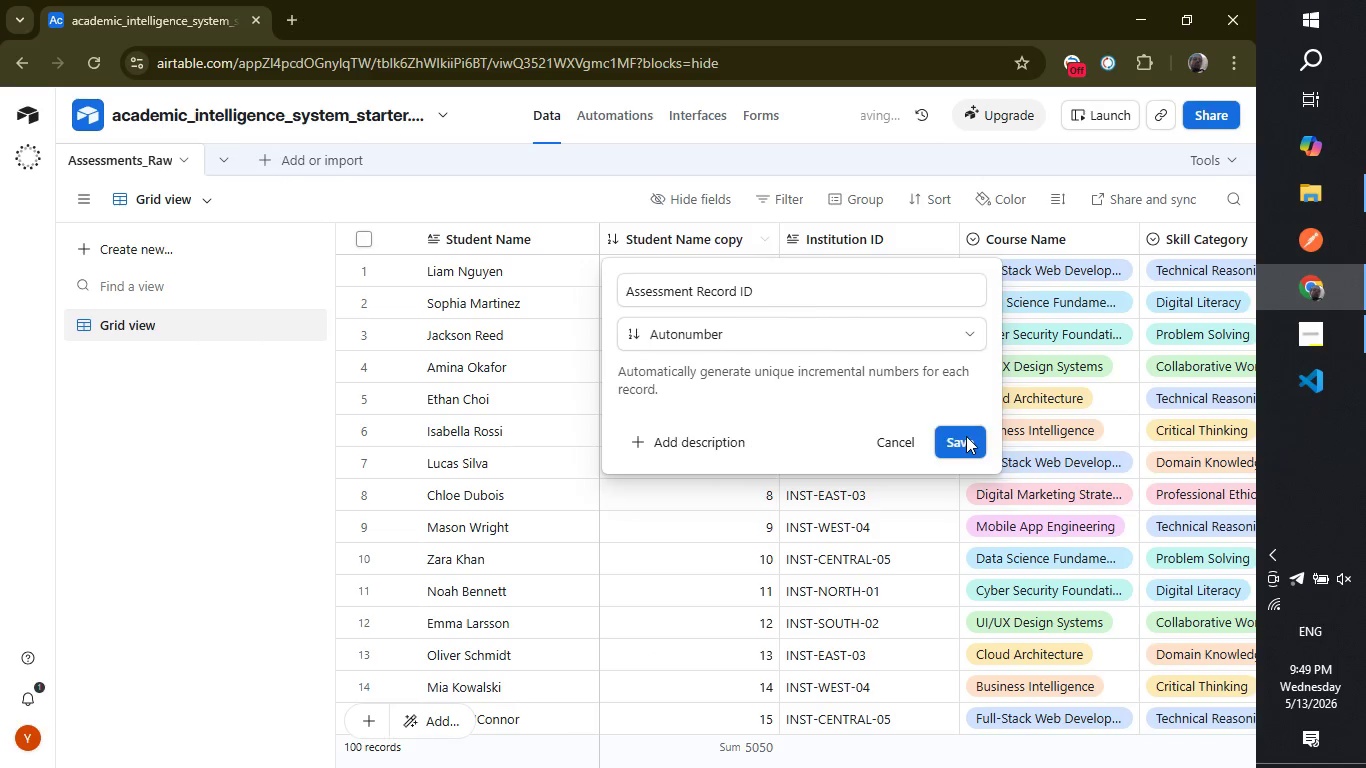 
left_click_drag(start_coordinate=[697, 235], to_coordinate=[501, 257])
 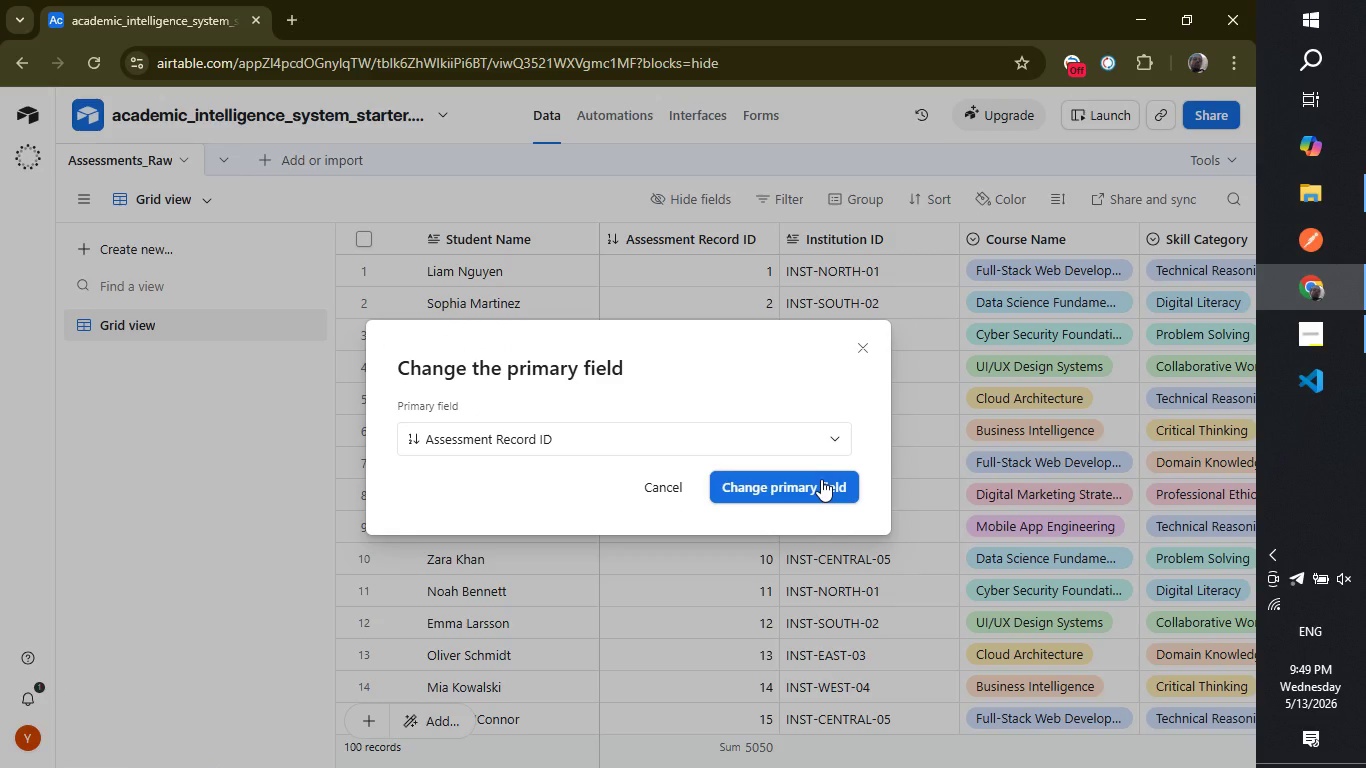 
left_click([821, 479])
 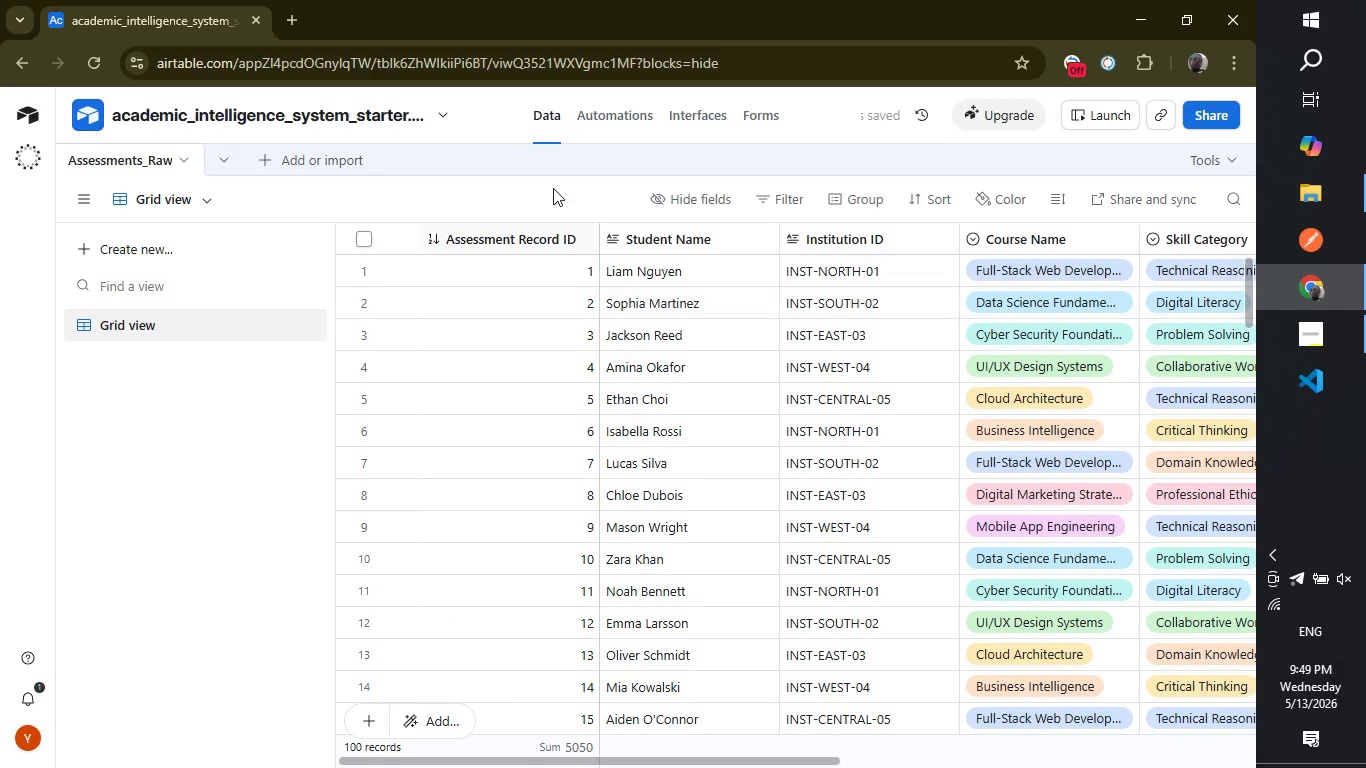 
left_click([549, 187])
 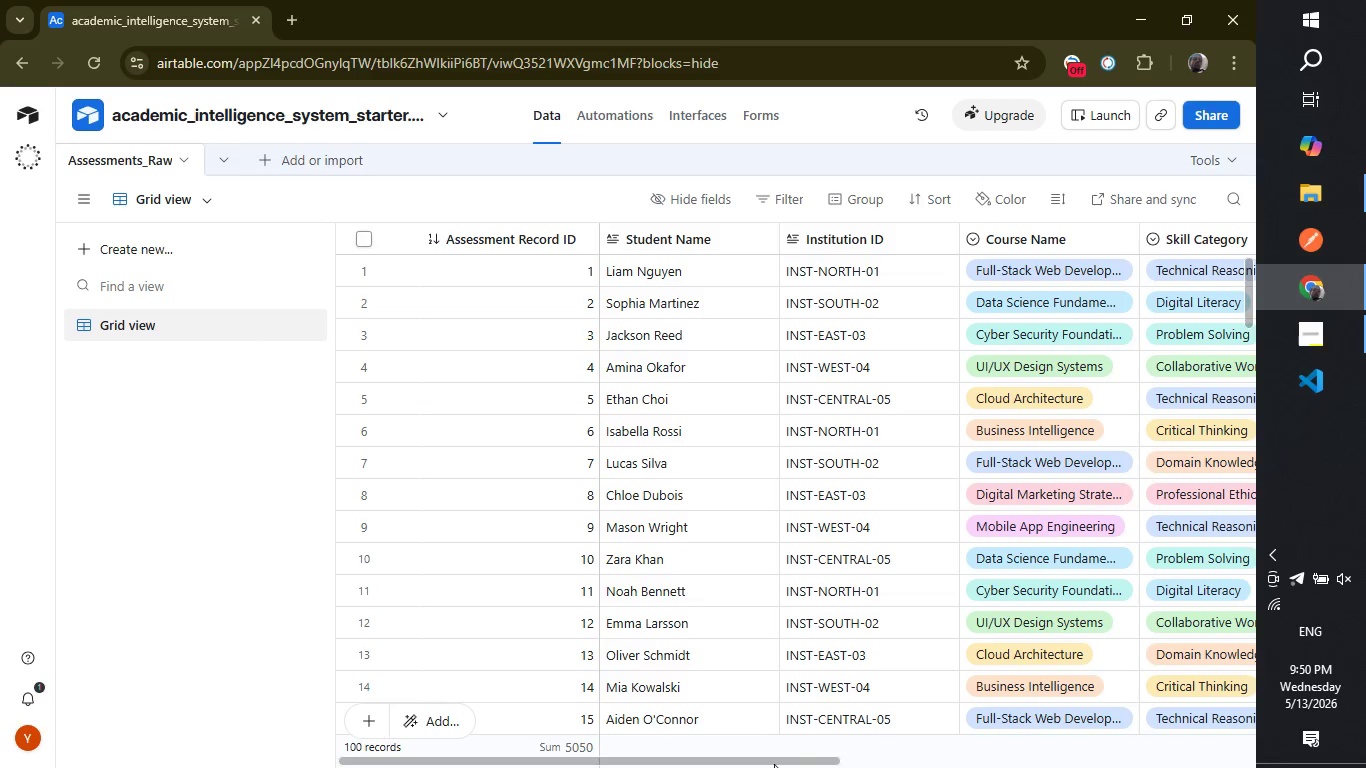 
wait(50.92)
 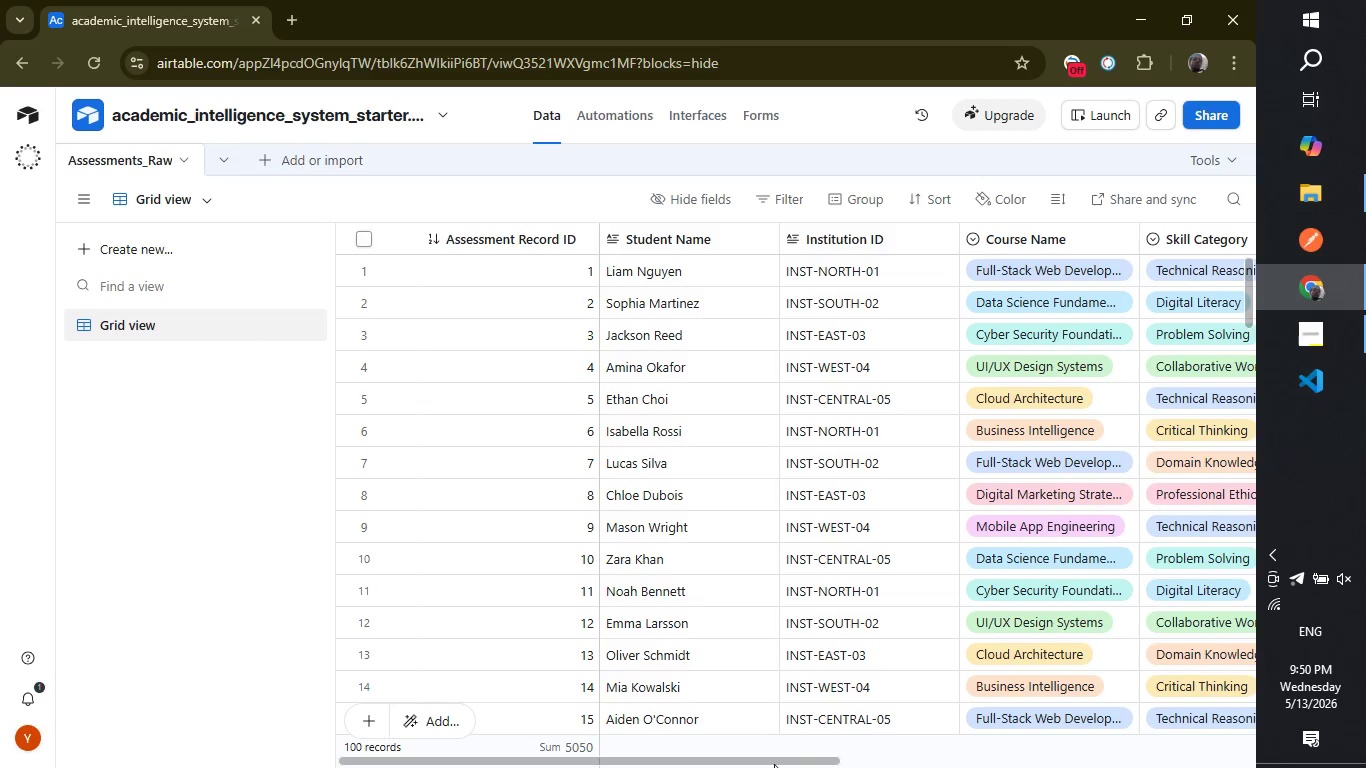 
double_click([1013, 231])
 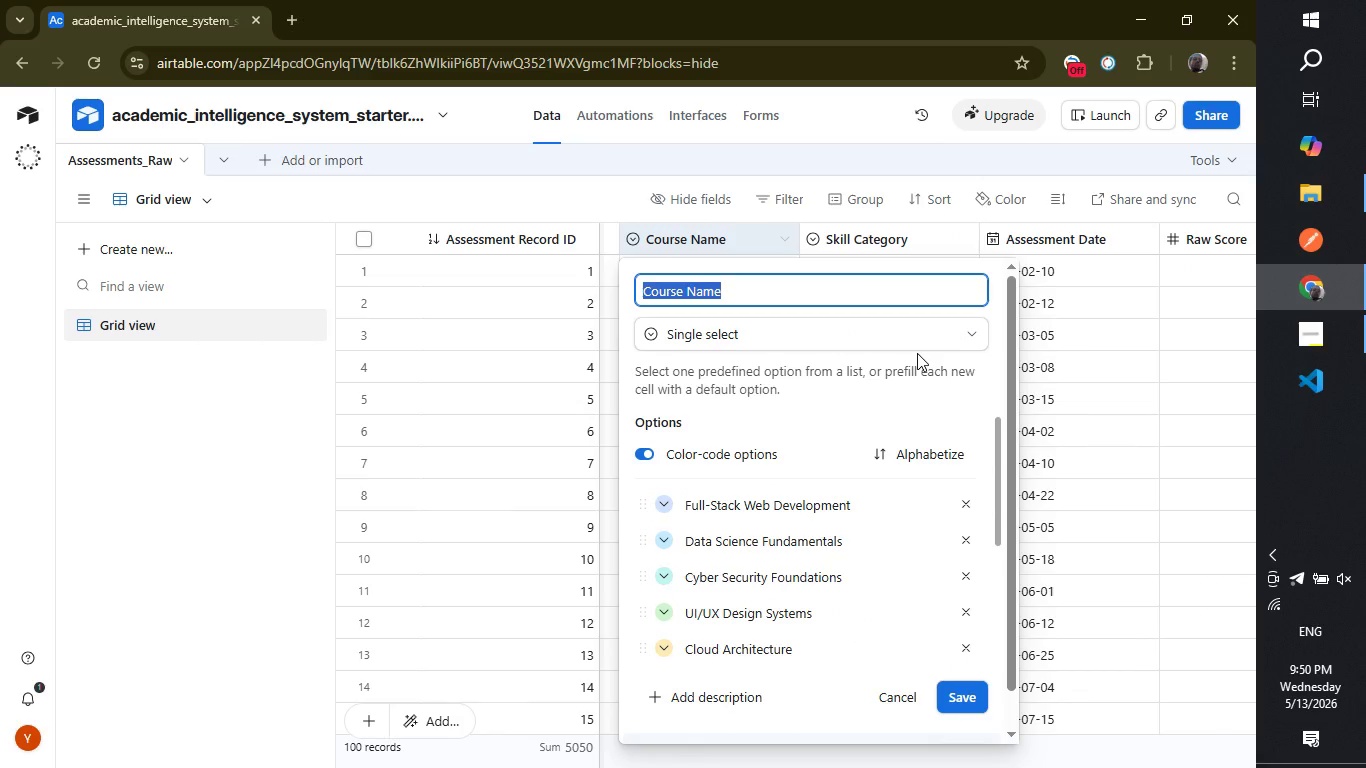 
left_click([911, 344])
 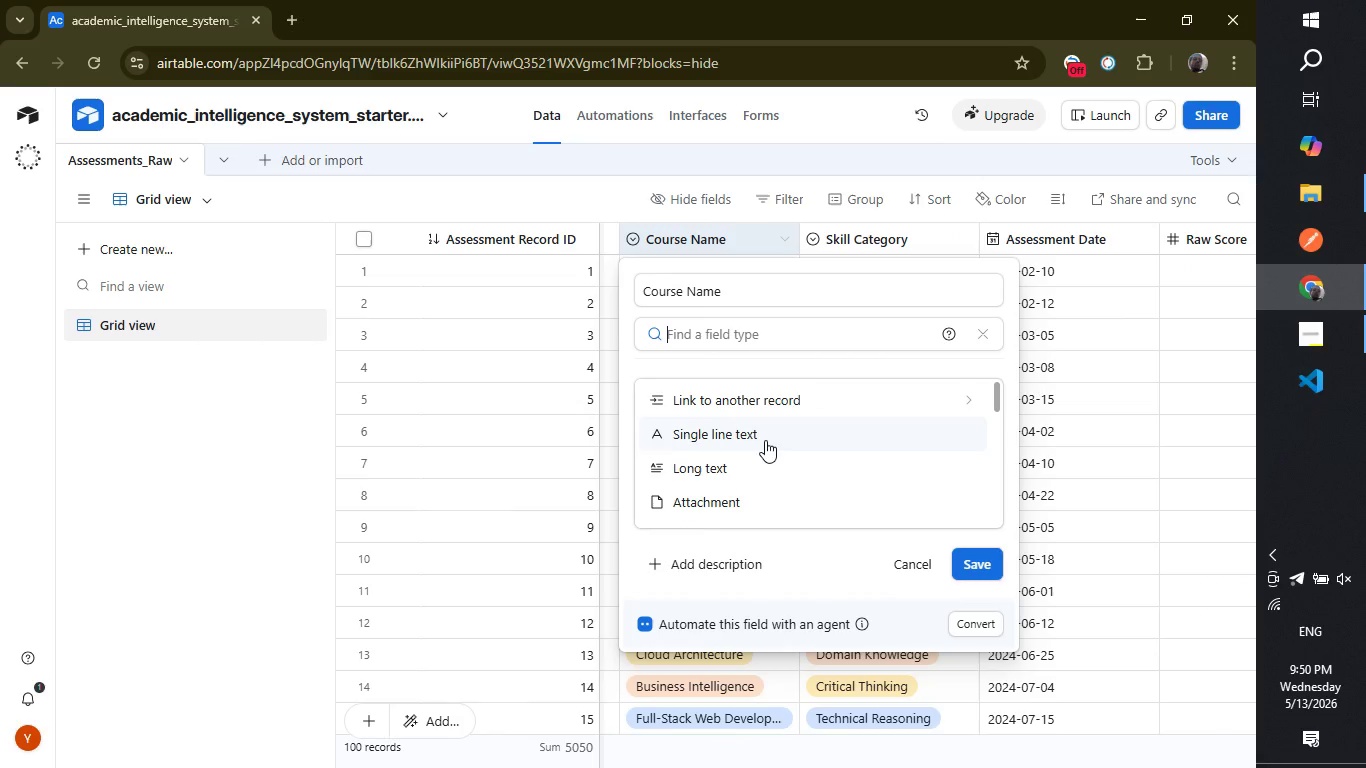 
left_click([765, 440])
 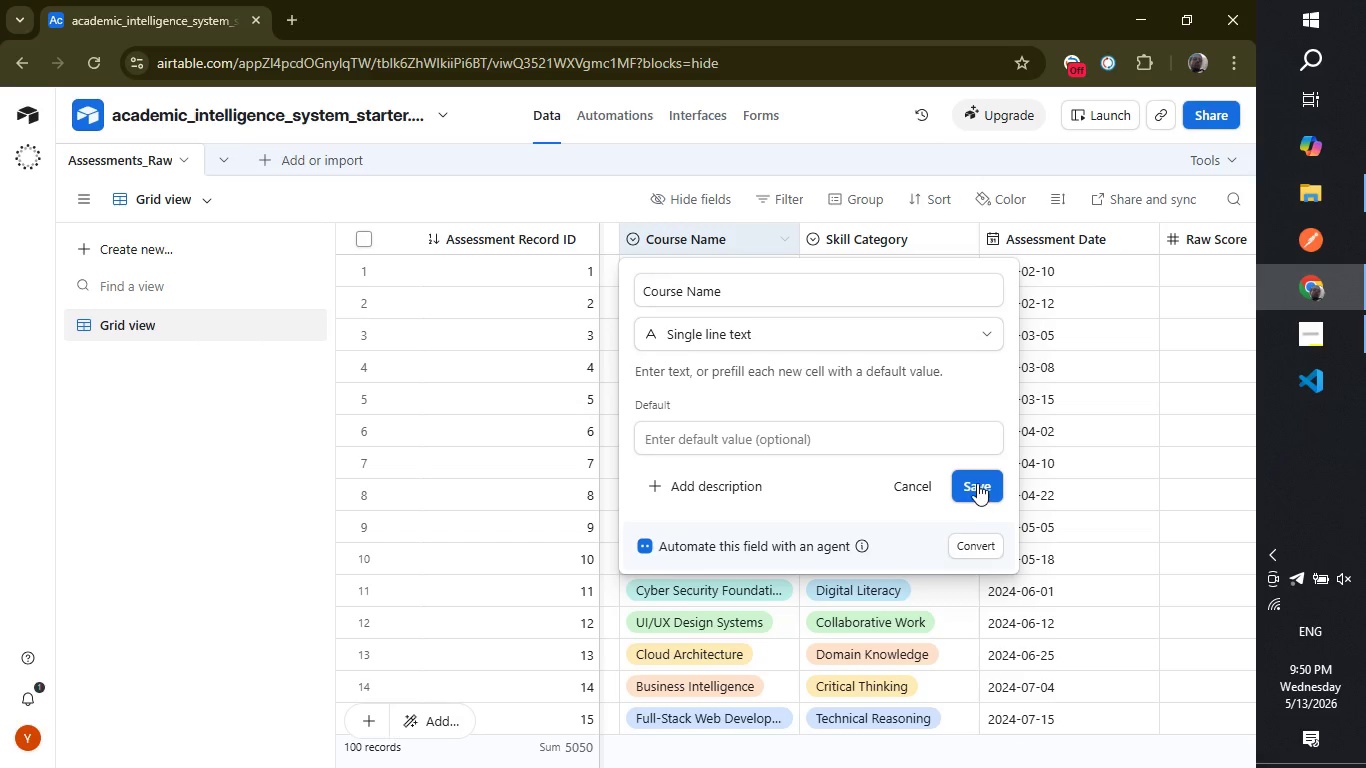 
left_click([977, 483])
 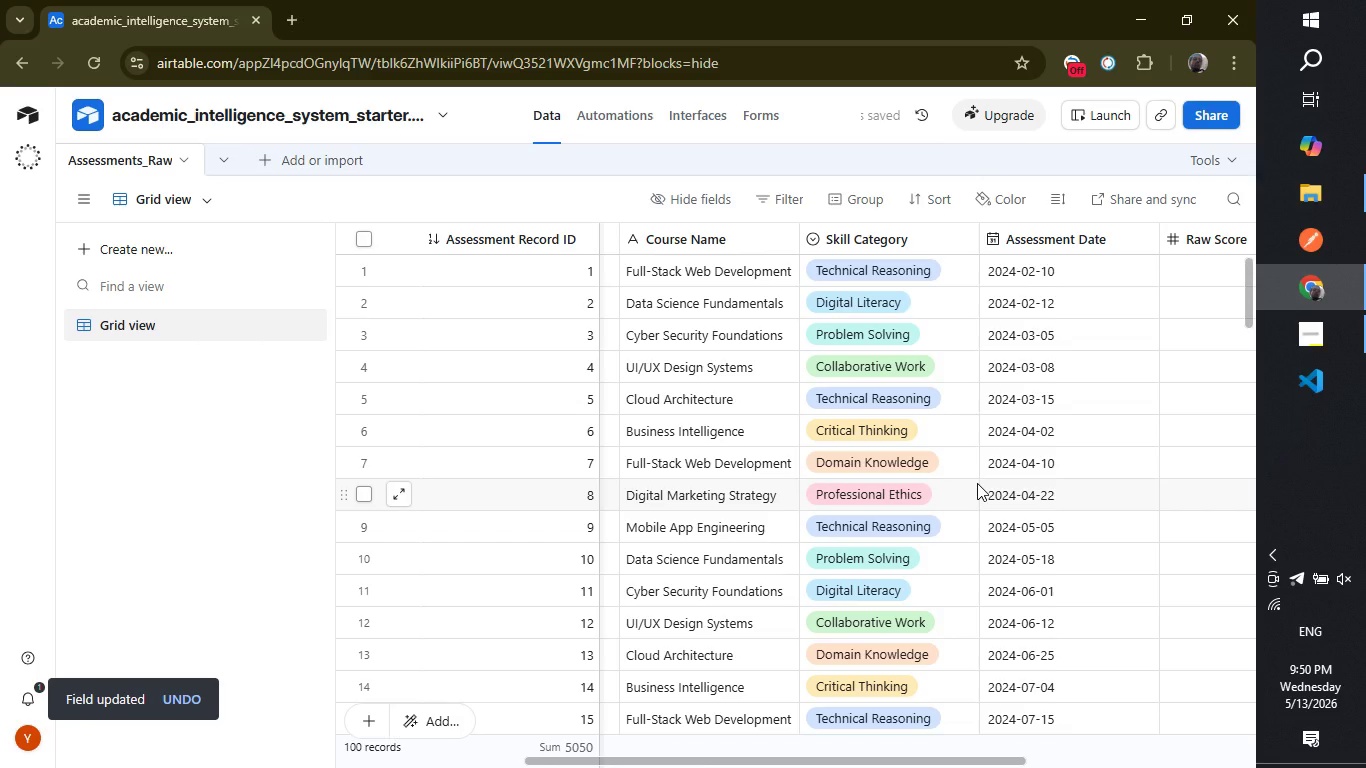 
wait(8.25)
 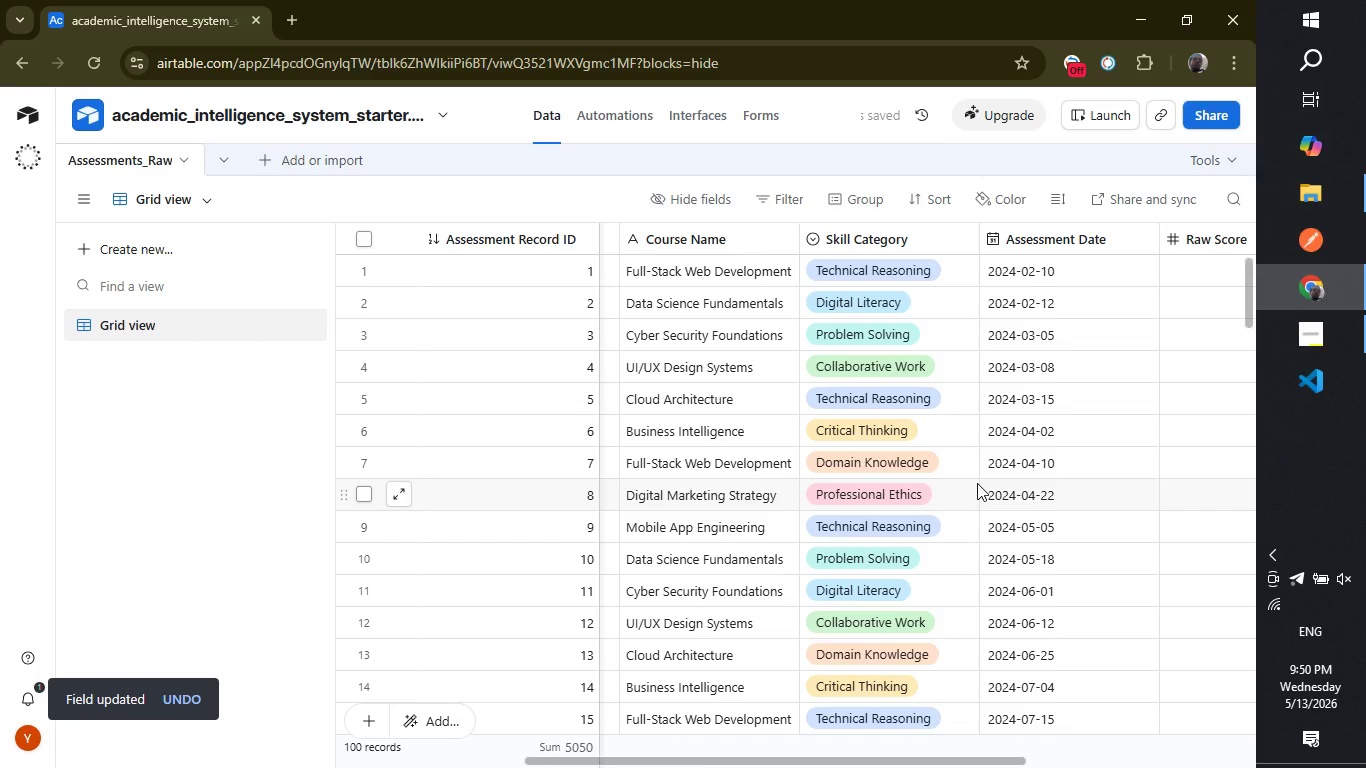 
left_click_drag(start_coordinate=[770, 762], to_coordinate=[1001, 752])
 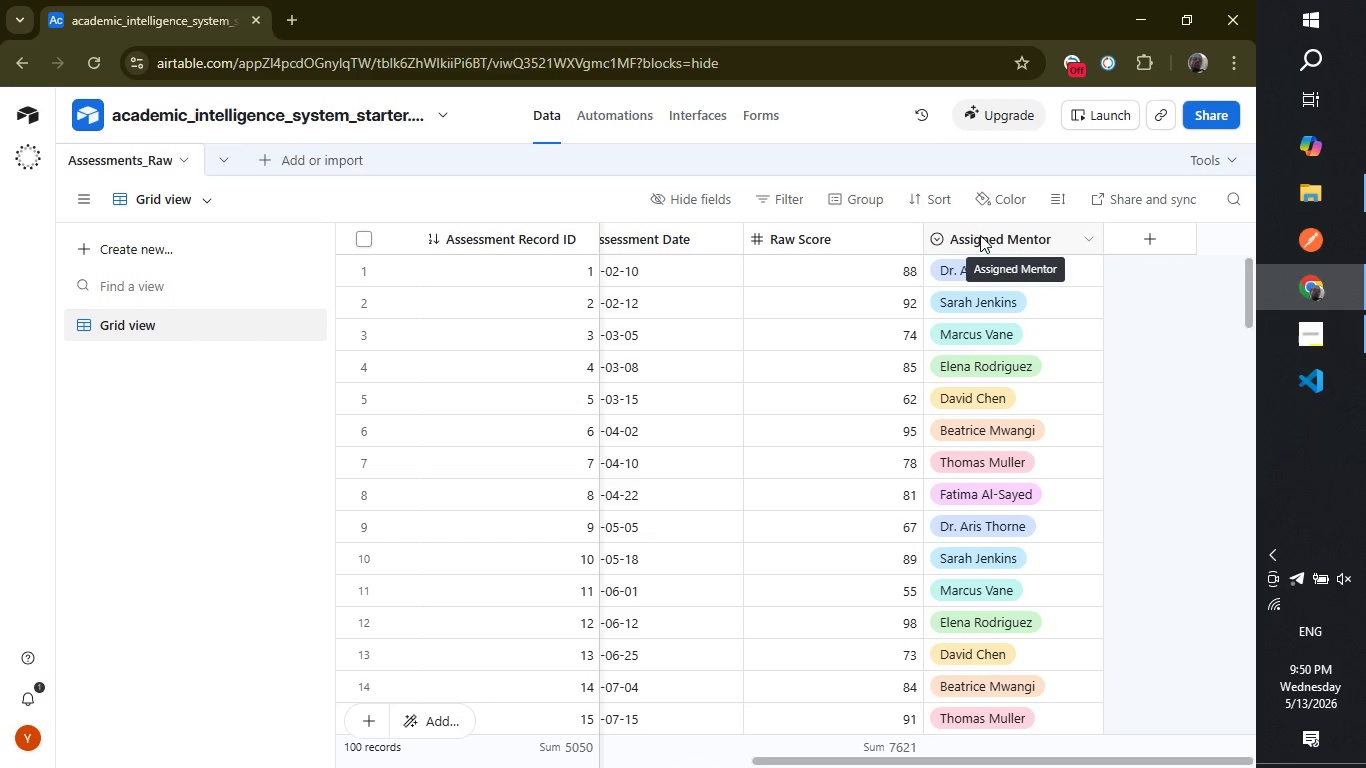 
double_click([980, 235])
 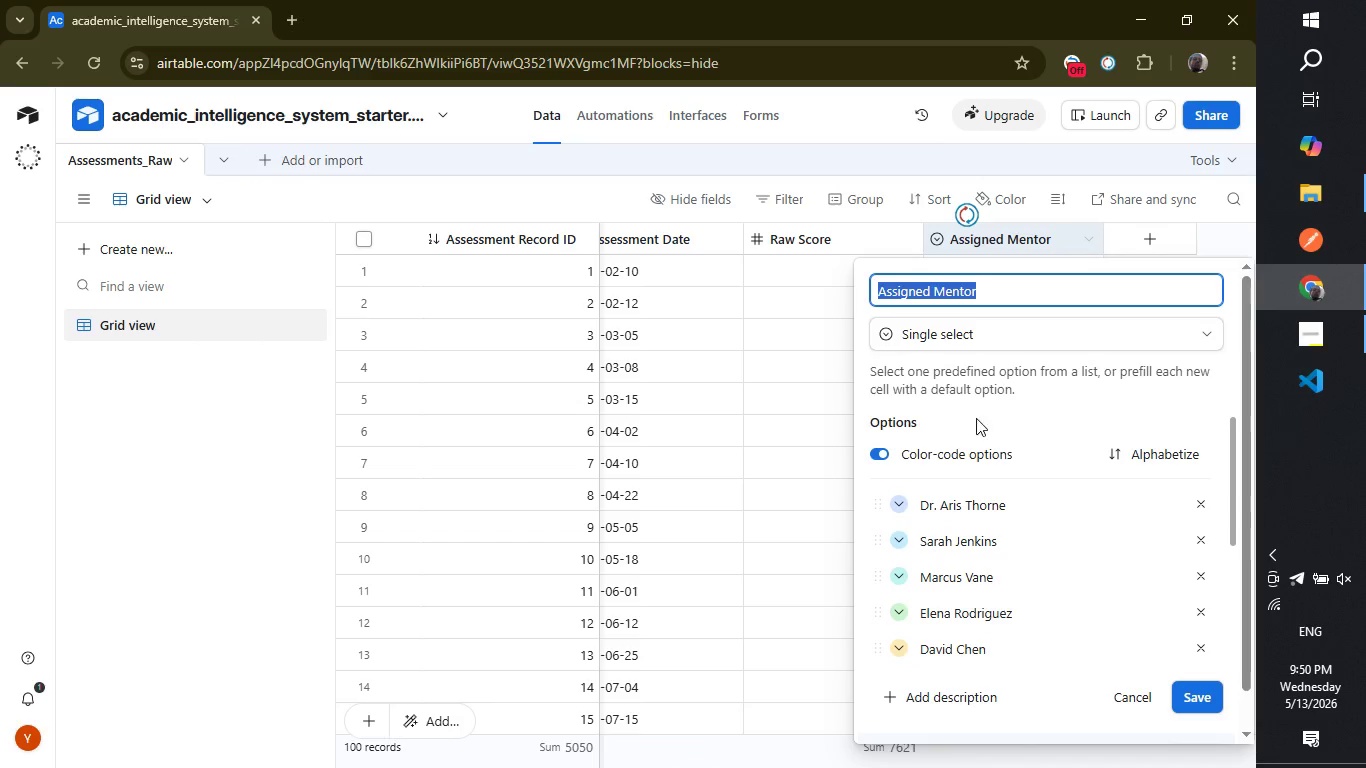 
left_click([992, 328])
 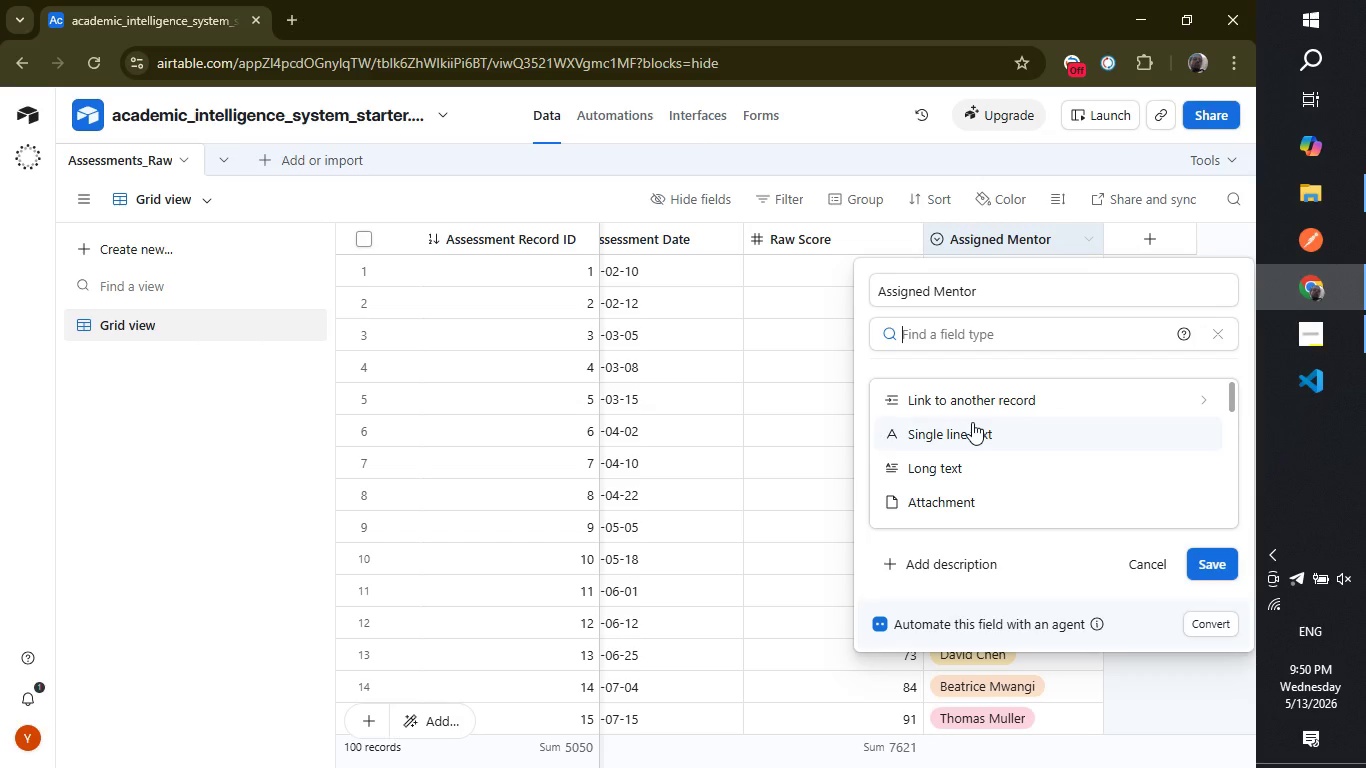 
left_click([972, 422])
 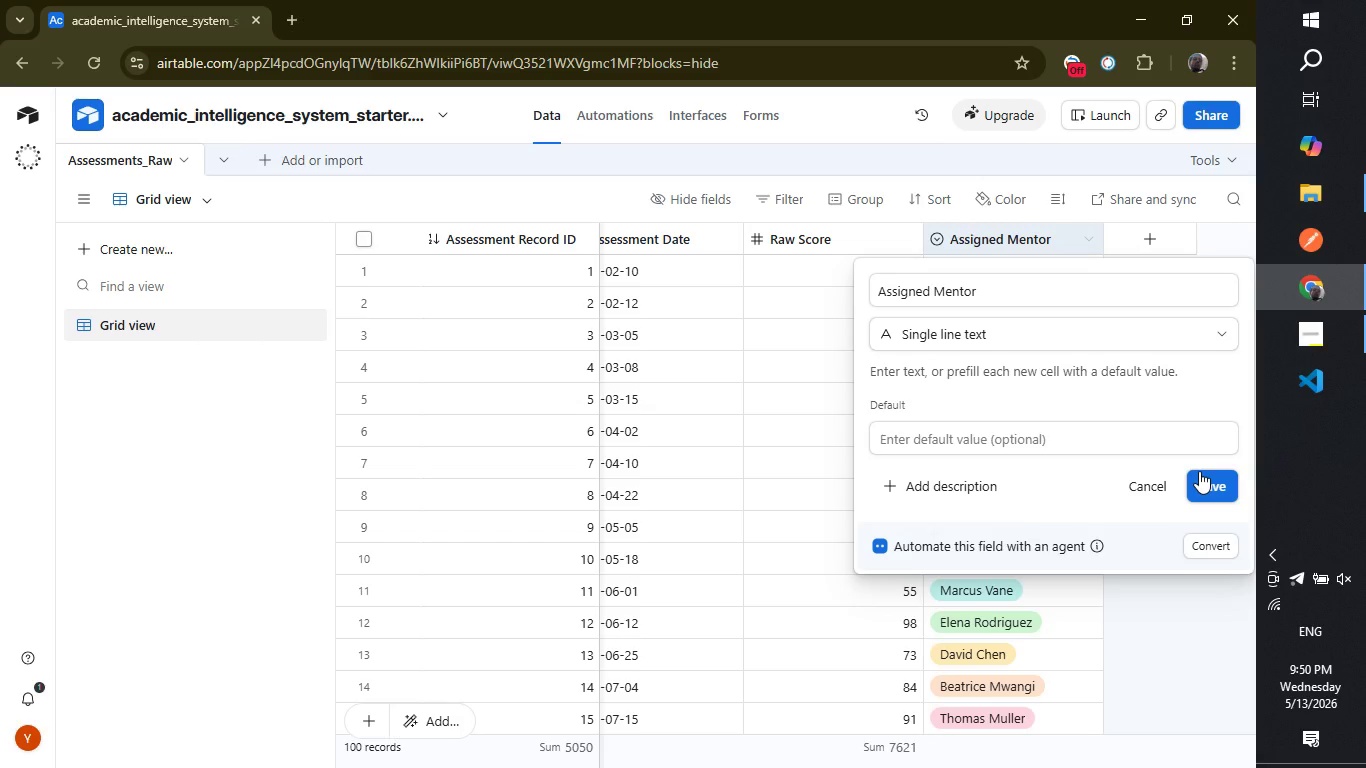 
left_click([1212, 478])
 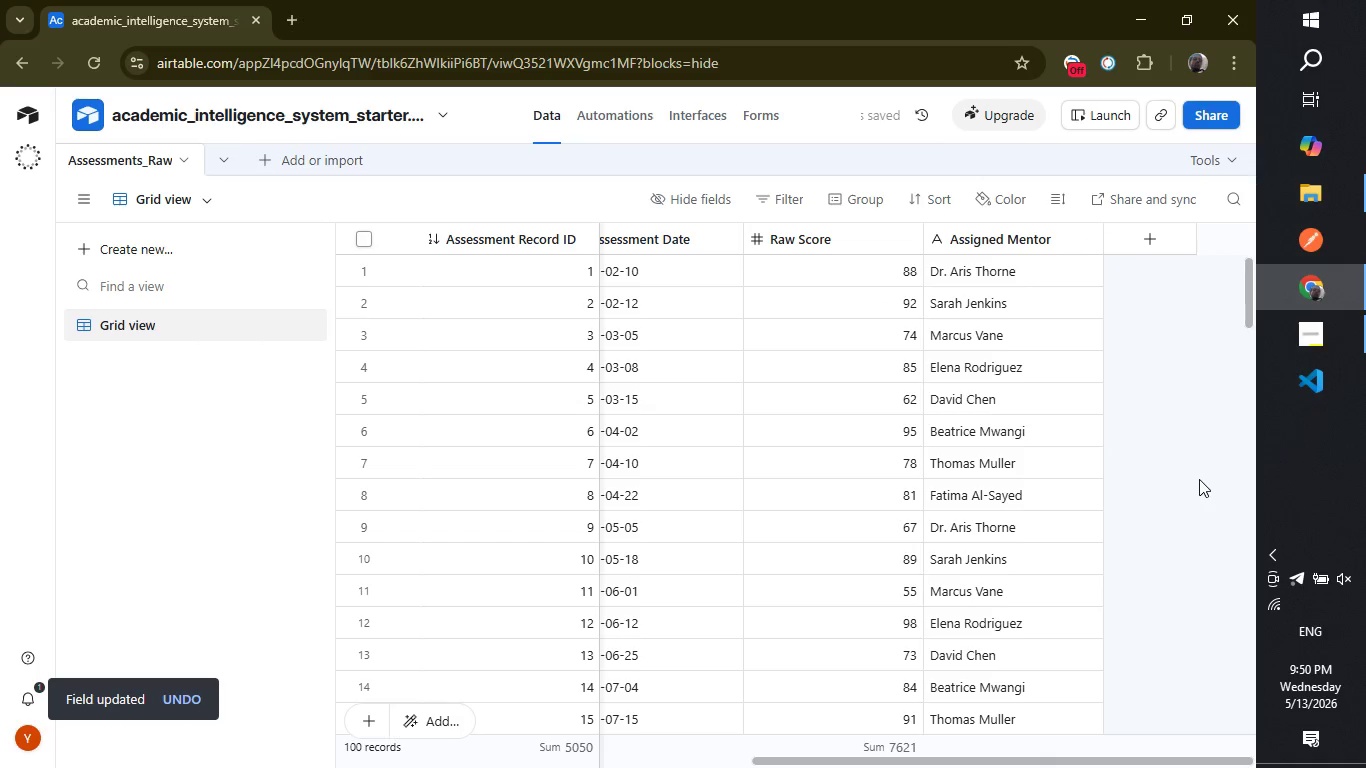 
left_click([1191, 488])
 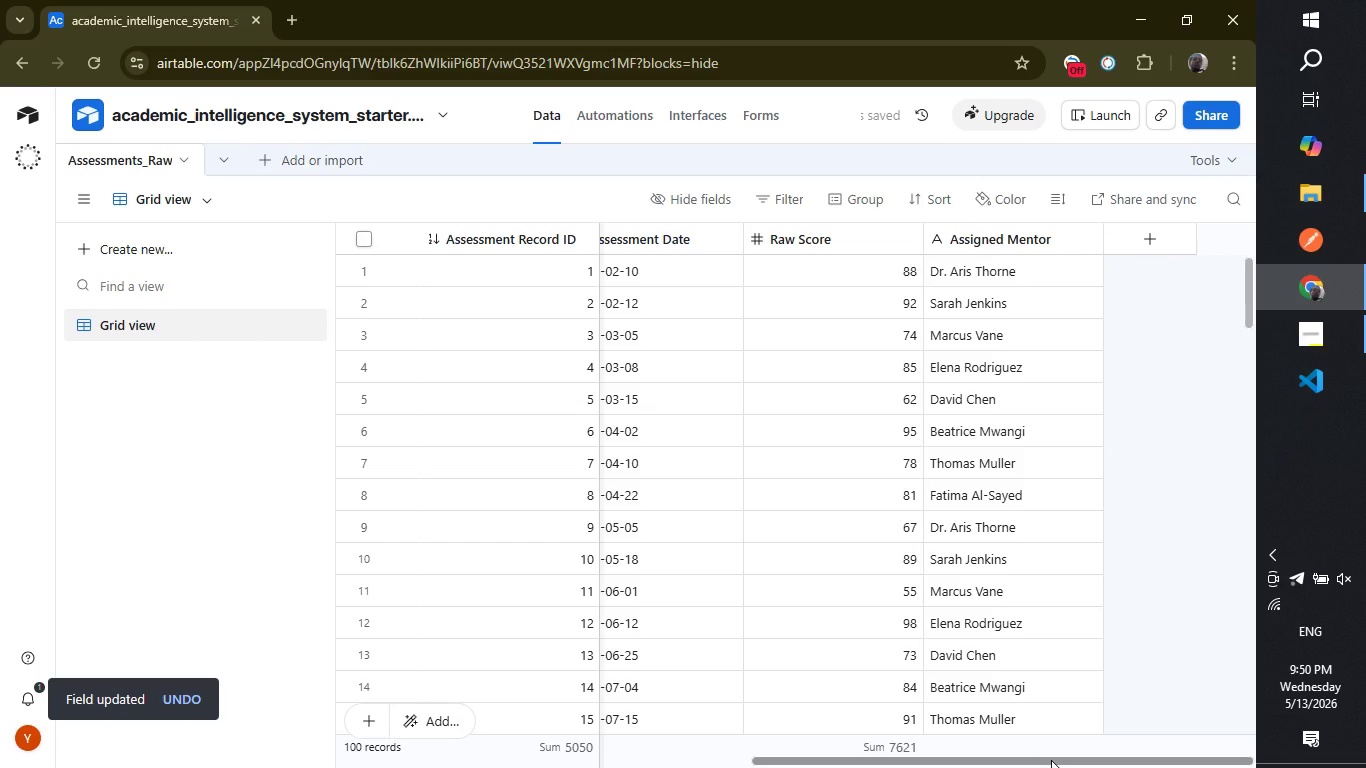 
left_click_drag(start_coordinate=[1051, 760], to_coordinate=[912, 767])
 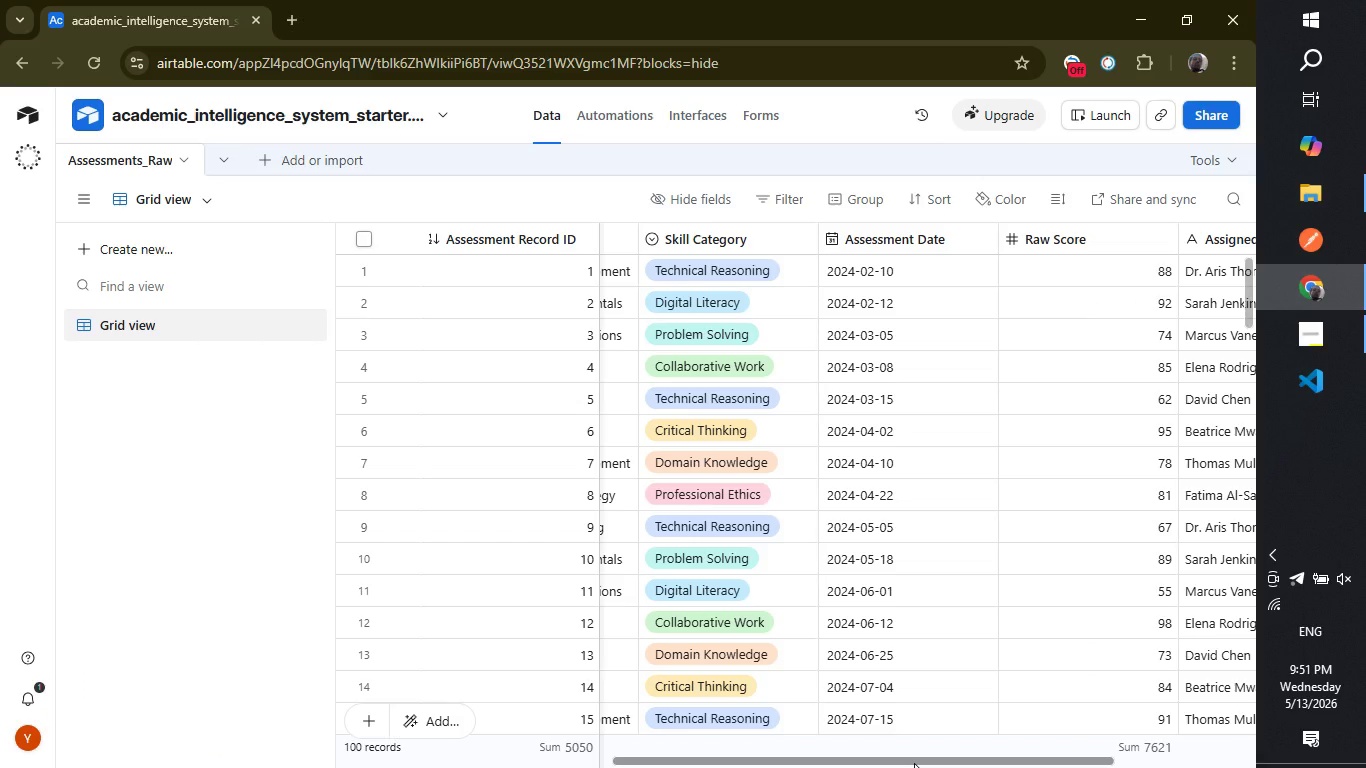 
left_click_drag(start_coordinate=[914, 763], to_coordinate=[664, 767])
 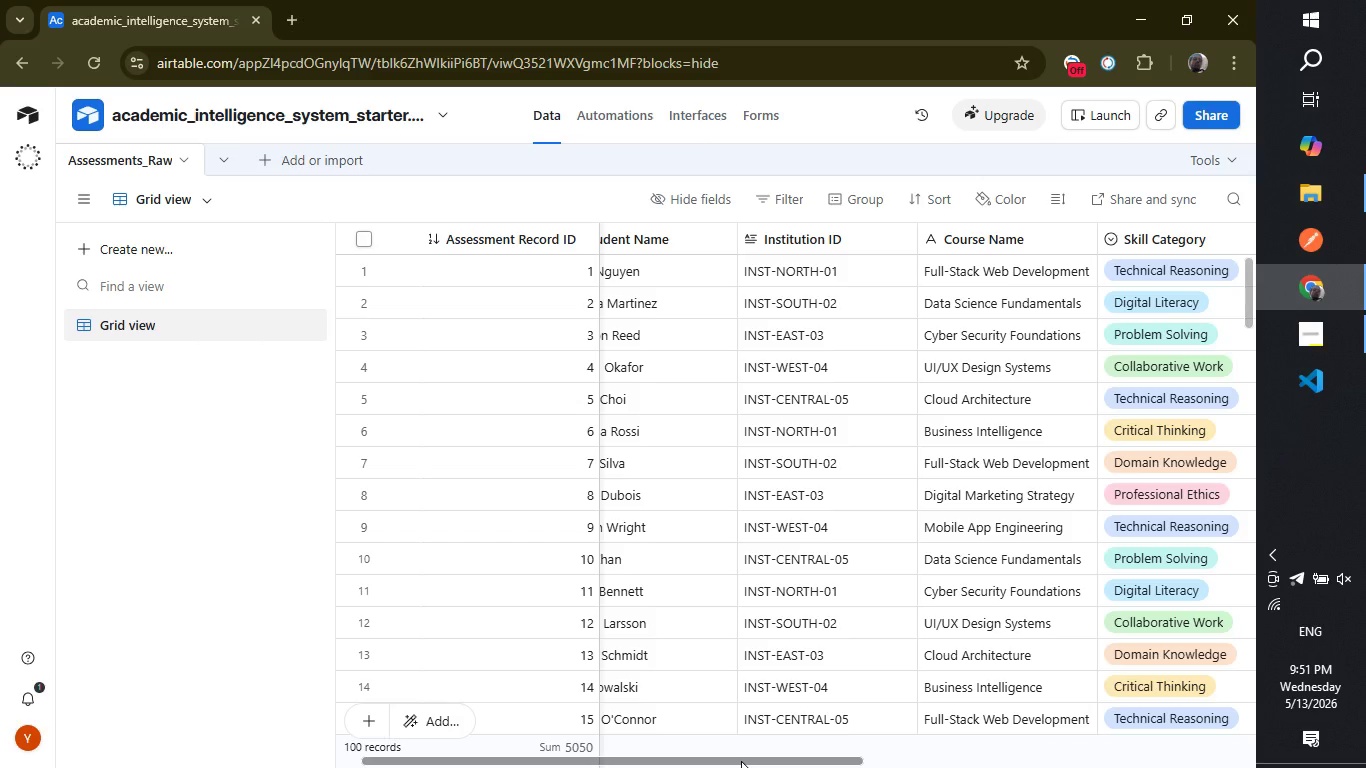 
left_click_drag(start_coordinate=[741, 761], to_coordinate=[678, 760])
 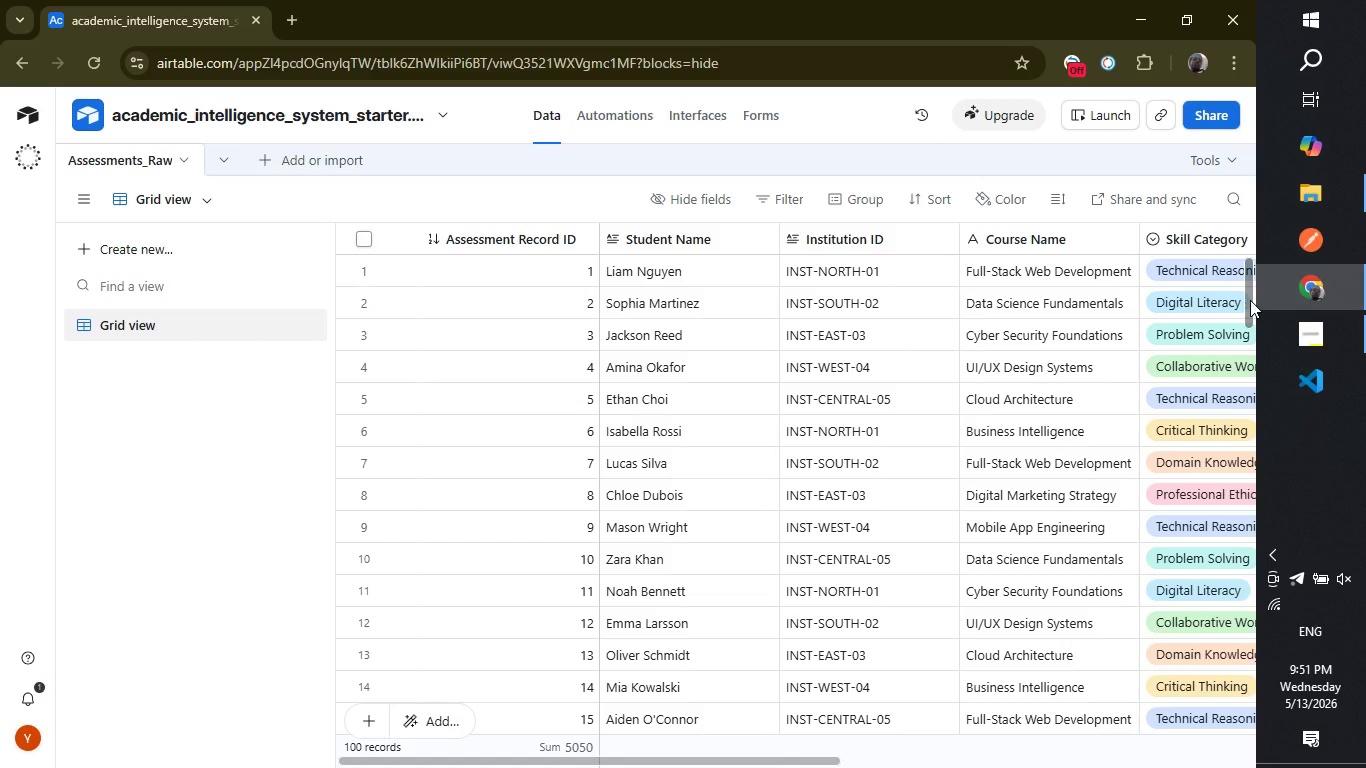 
left_click_drag(start_coordinate=[1250, 300], to_coordinate=[1247, 414])
 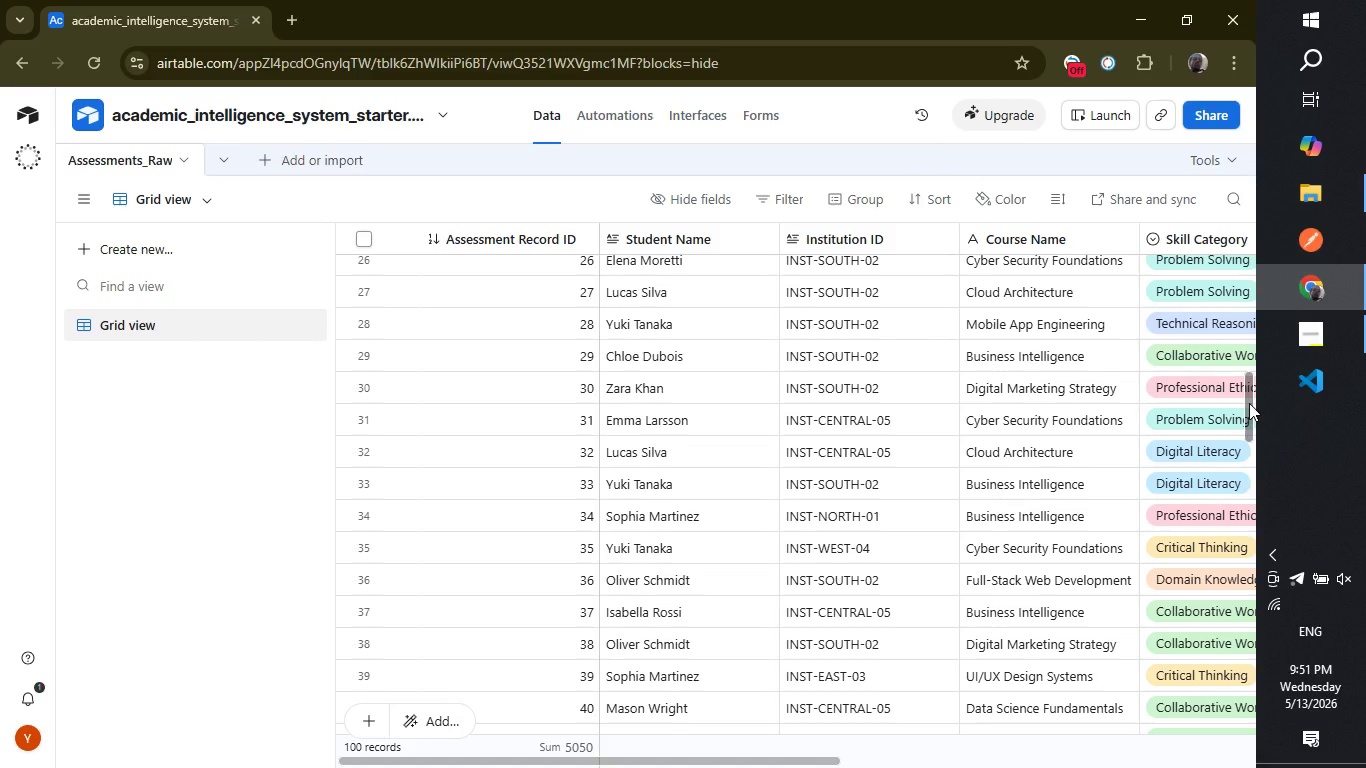 
left_click_drag(start_coordinate=[1249, 403], to_coordinate=[1251, 502])
 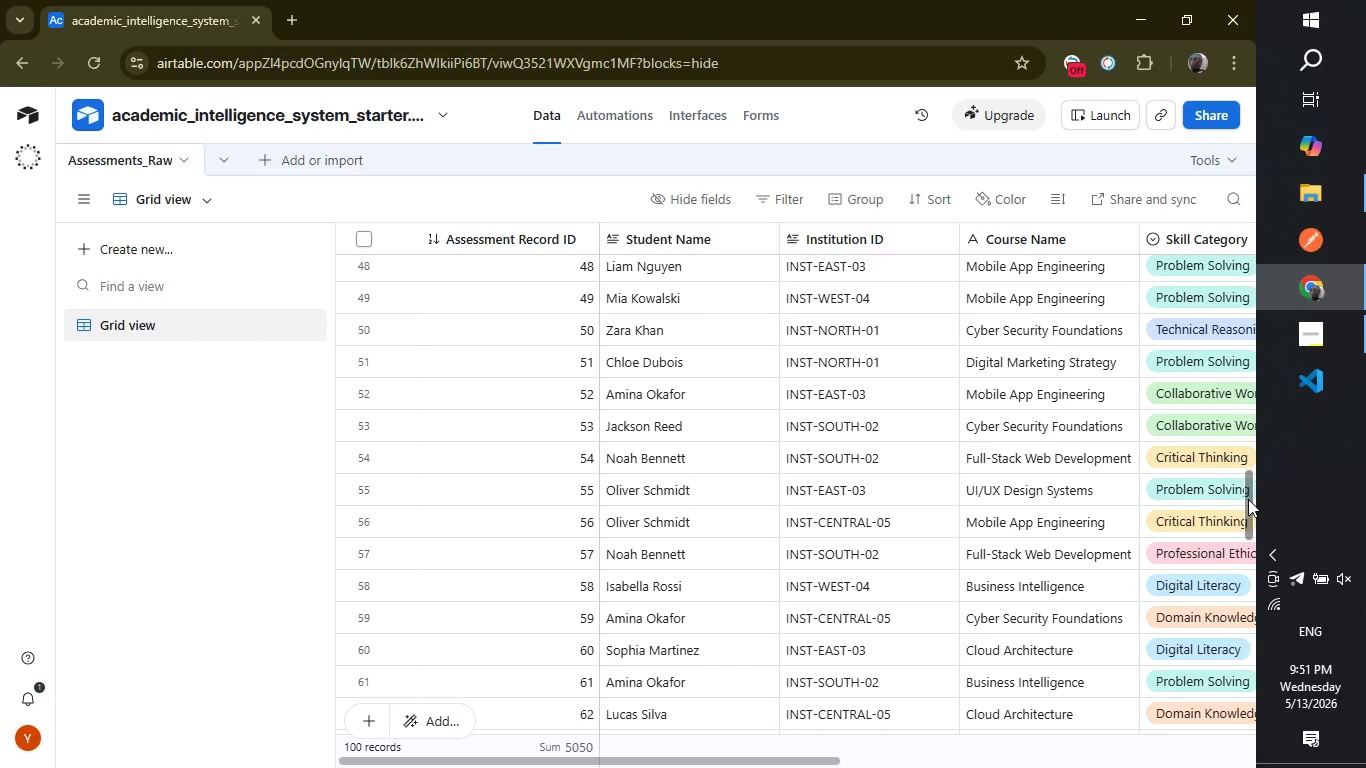 
left_click_drag(start_coordinate=[1248, 499], to_coordinate=[1246, 600])
 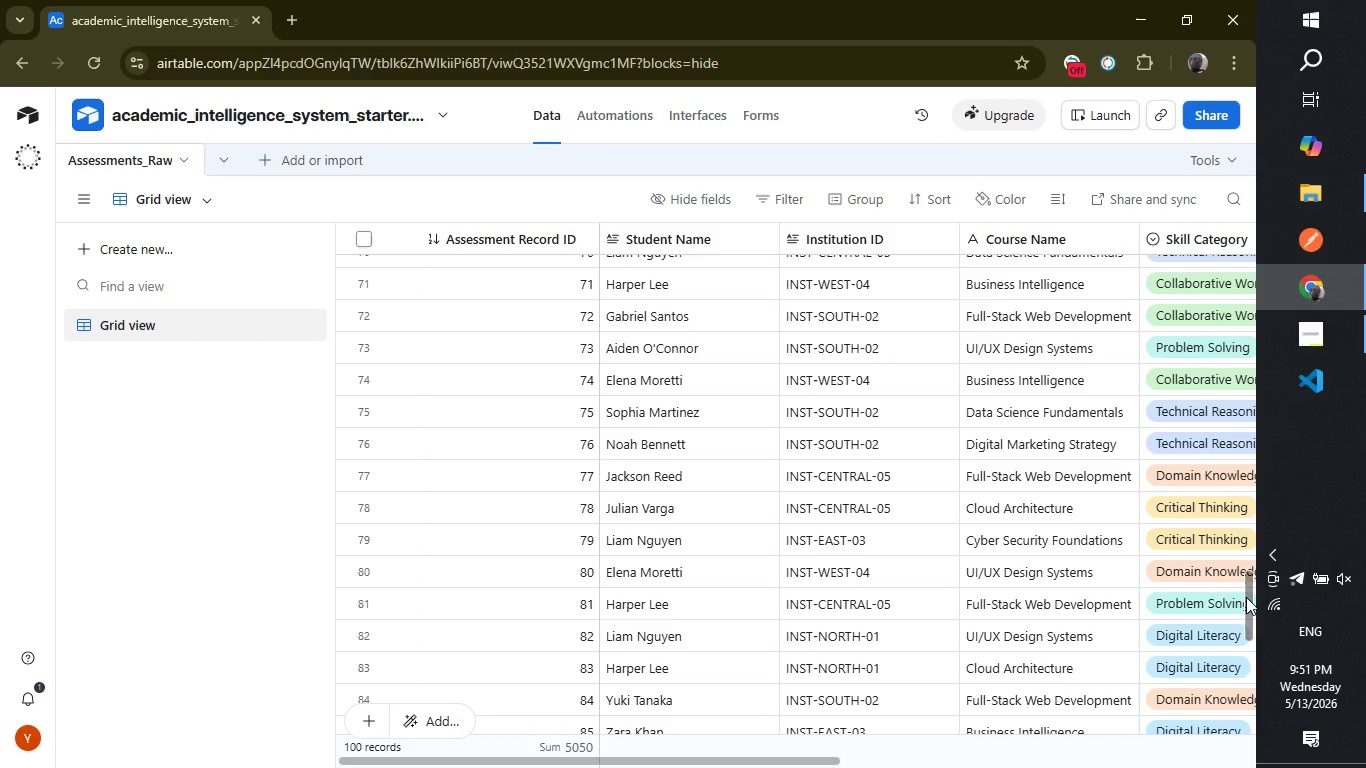 
left_click_drag(start_coordinate=[1246, 597], to_coordinate=[1248, 626])
 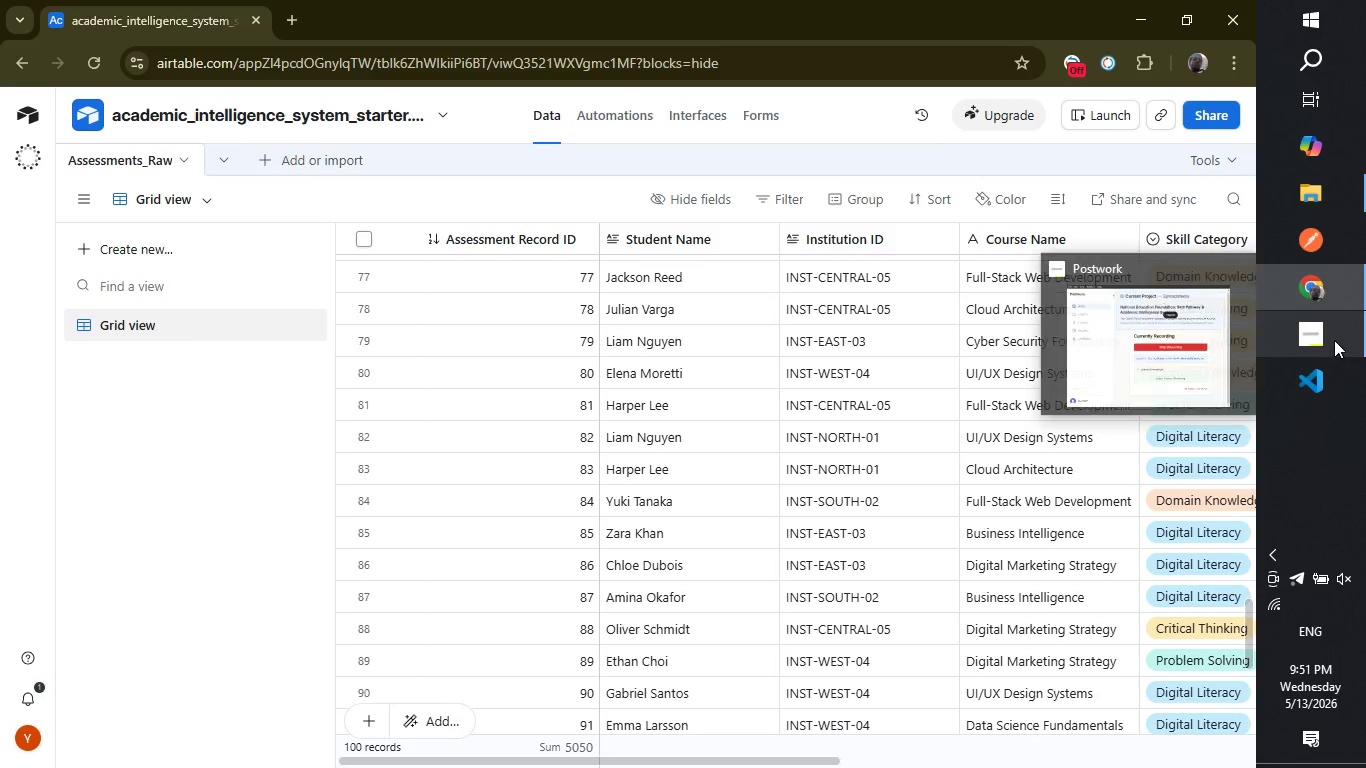 
left_click([1332, 336])